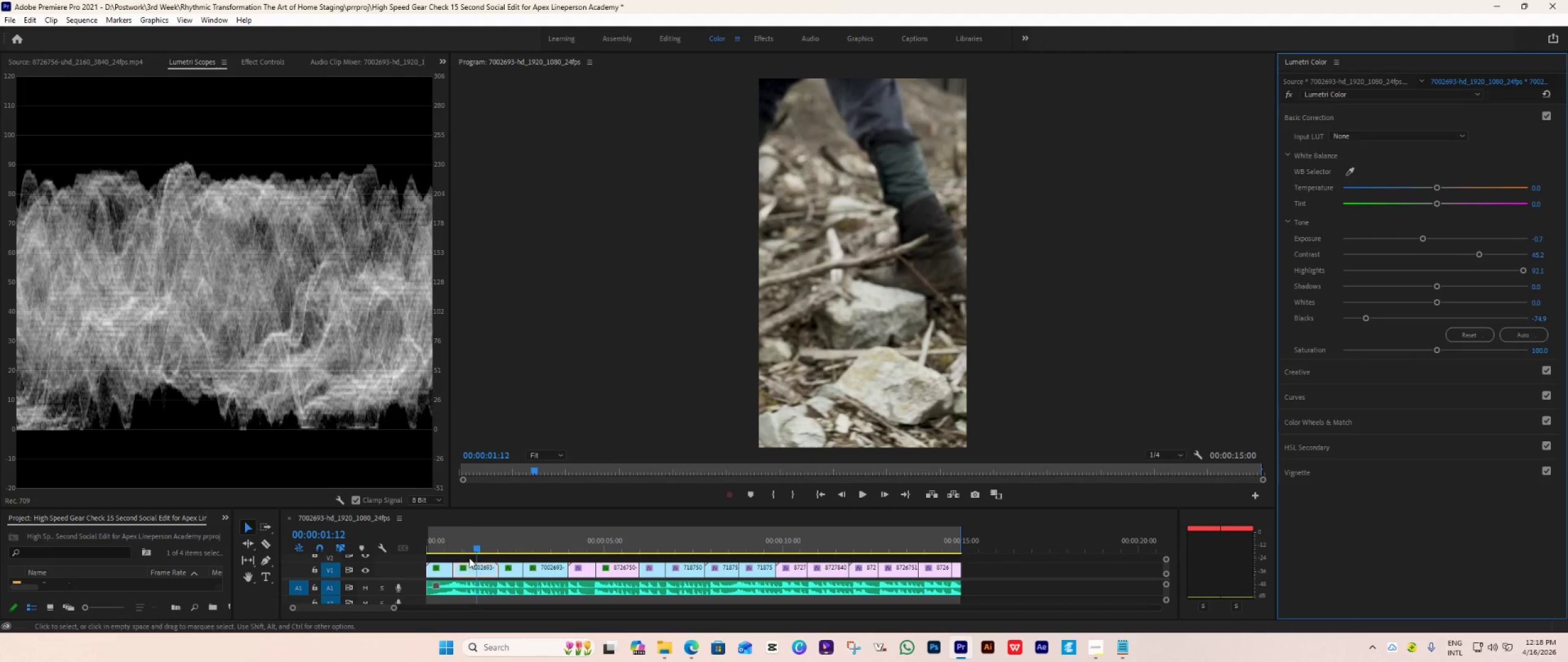 
left_click_drag(start_coordinate=[472, 555], to_coordinate=[560, 568])
 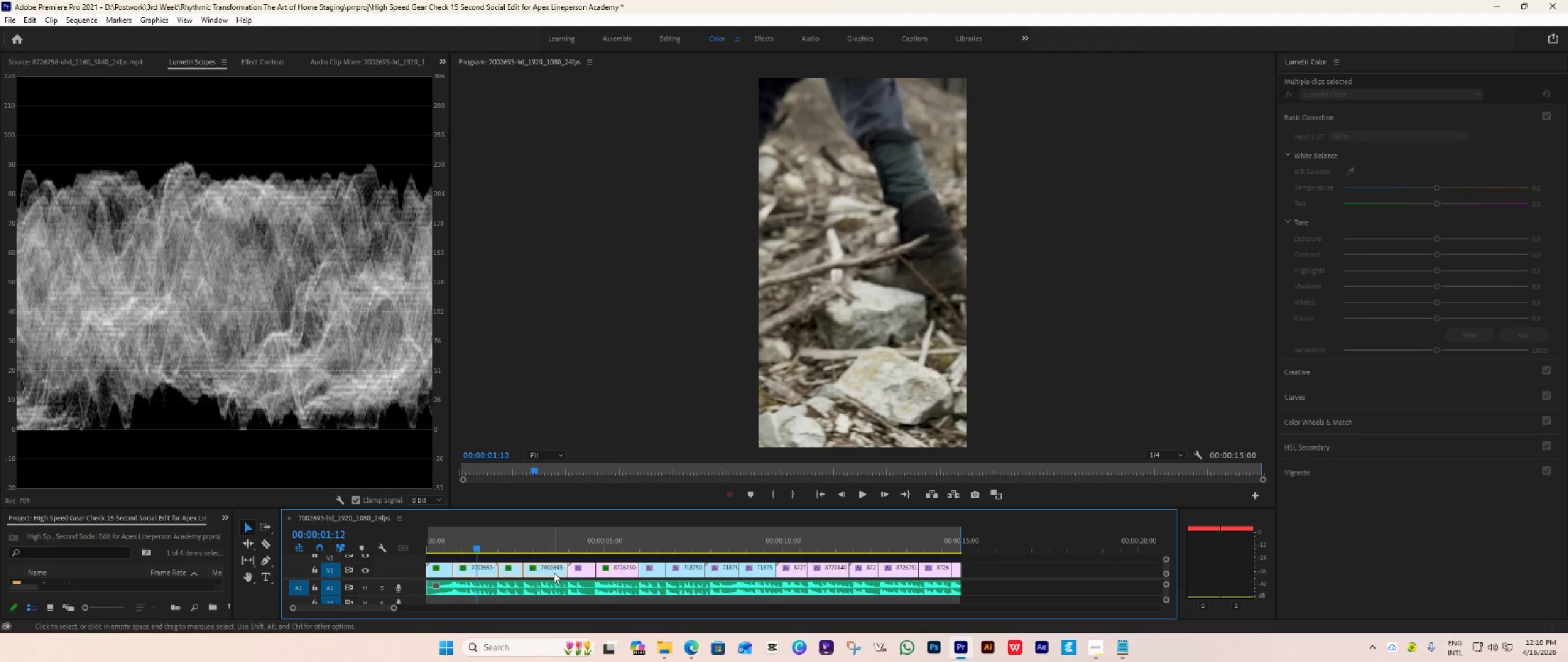 
right_click([554, 570])
 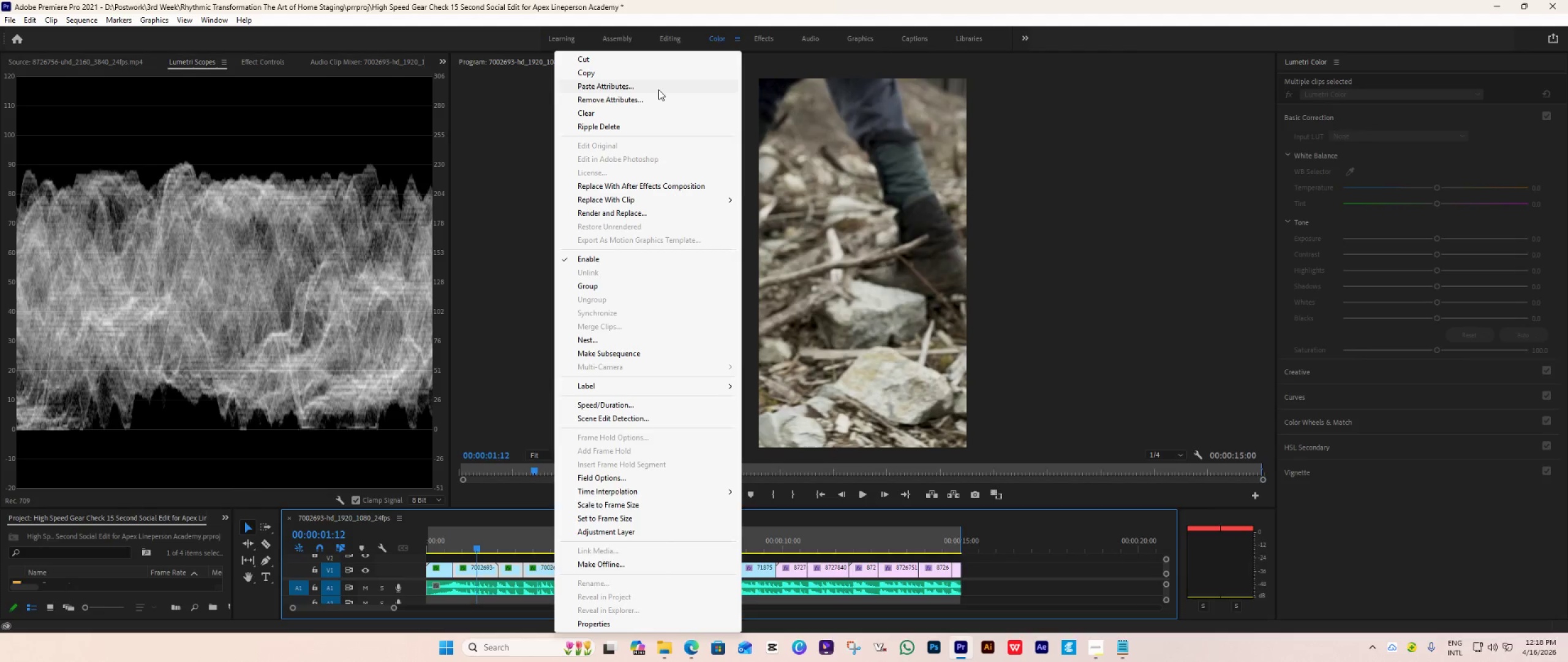 
left_click([652, 104])
 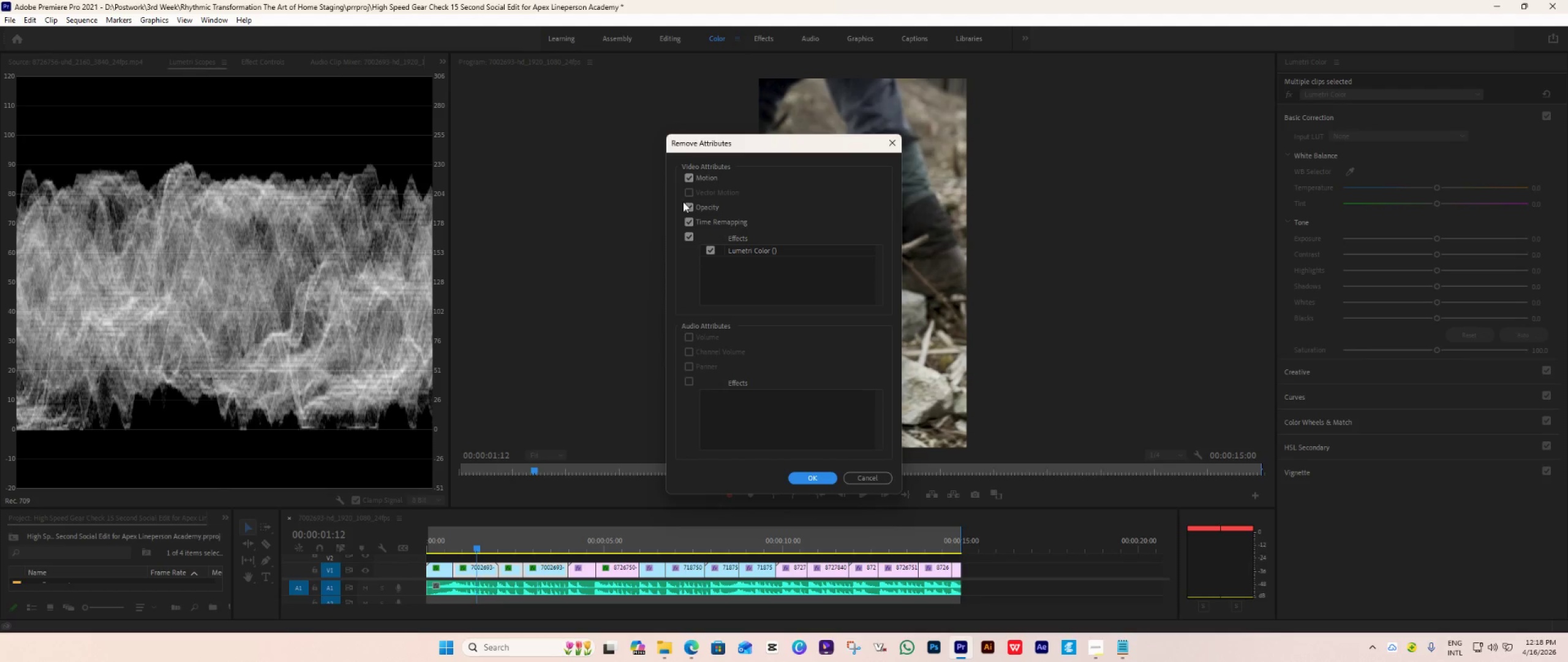 
double_click([687, 207])
 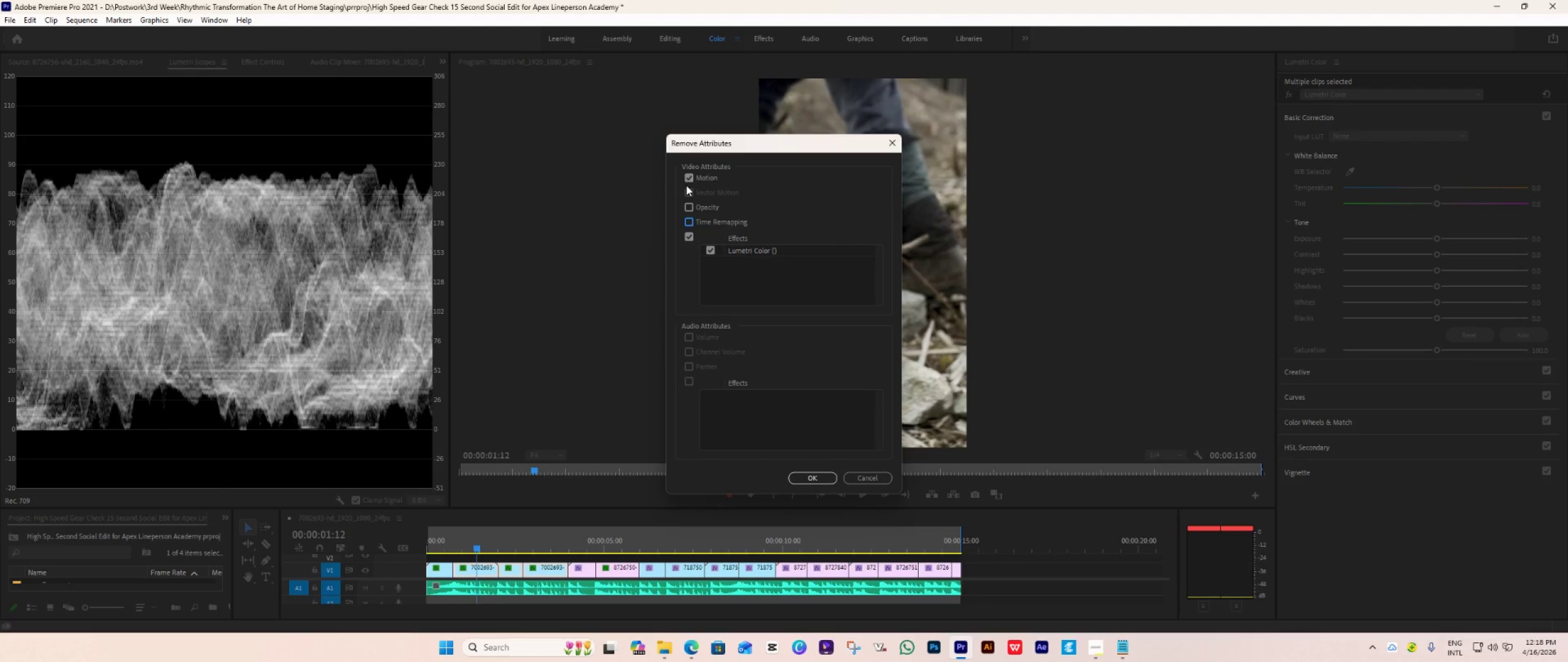 
left_click([687, 178])
 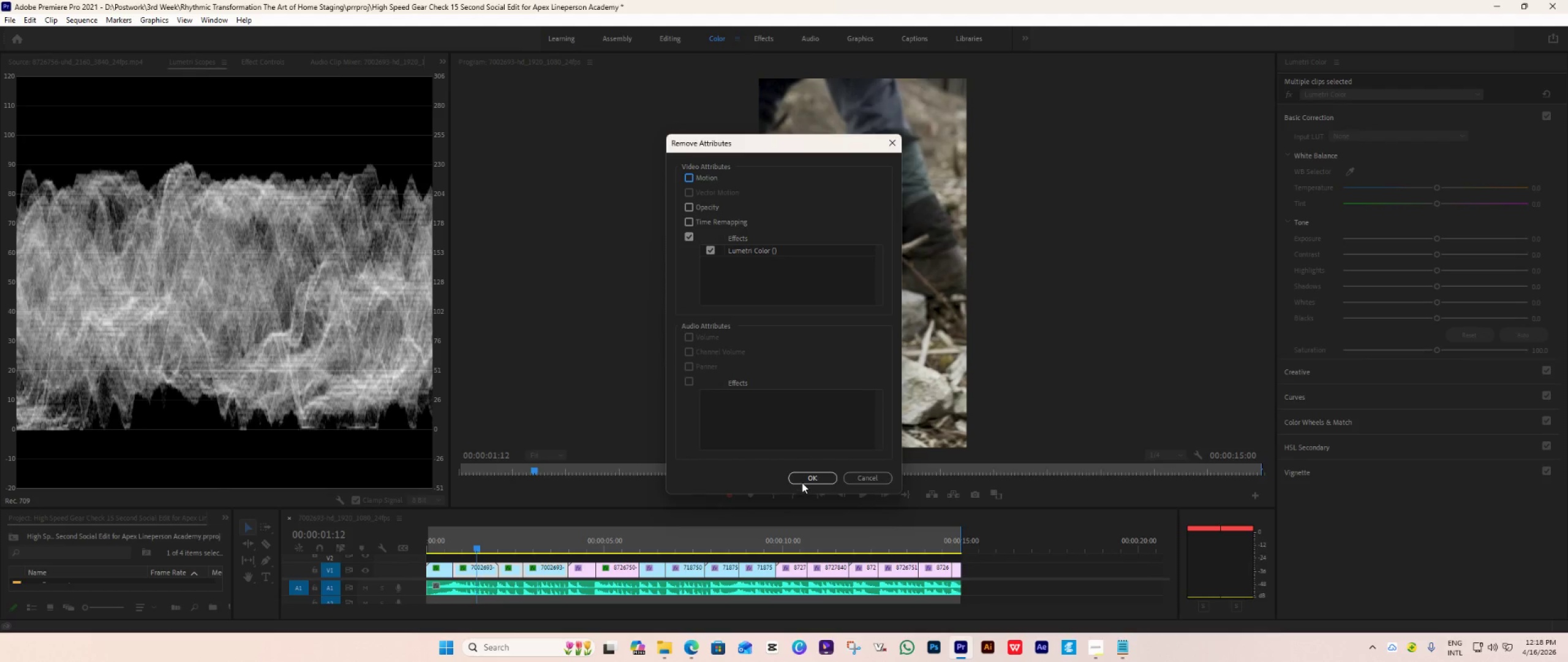 
left_click([803, 482])
 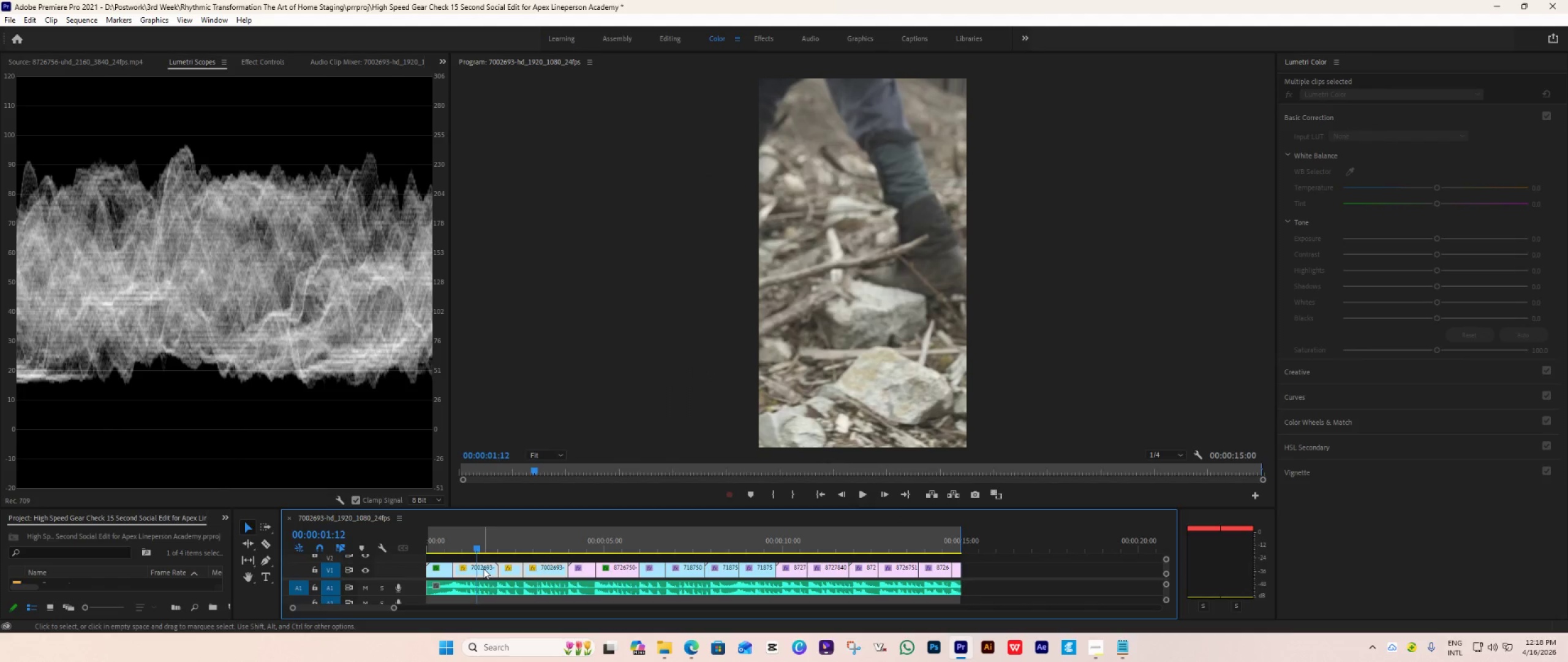 
left_click([447, 573])
 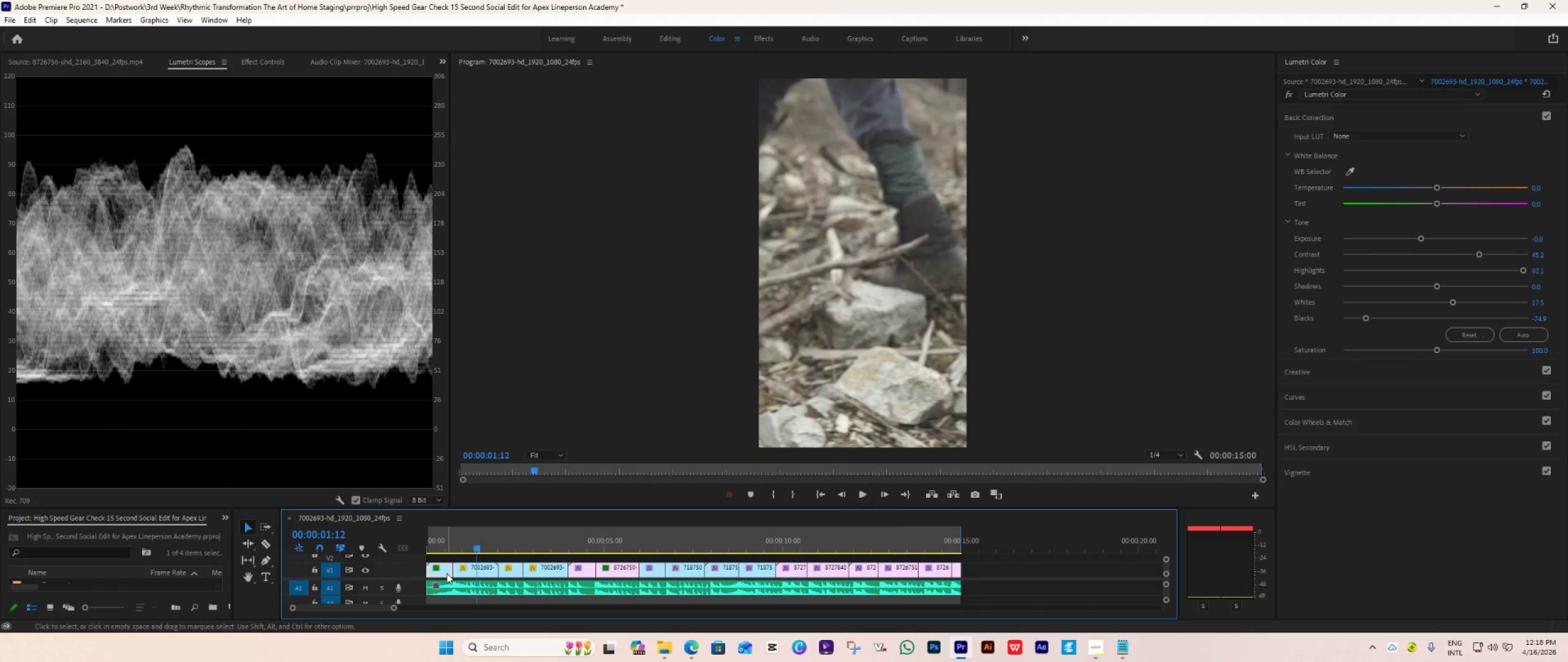 
key(Control+C)
 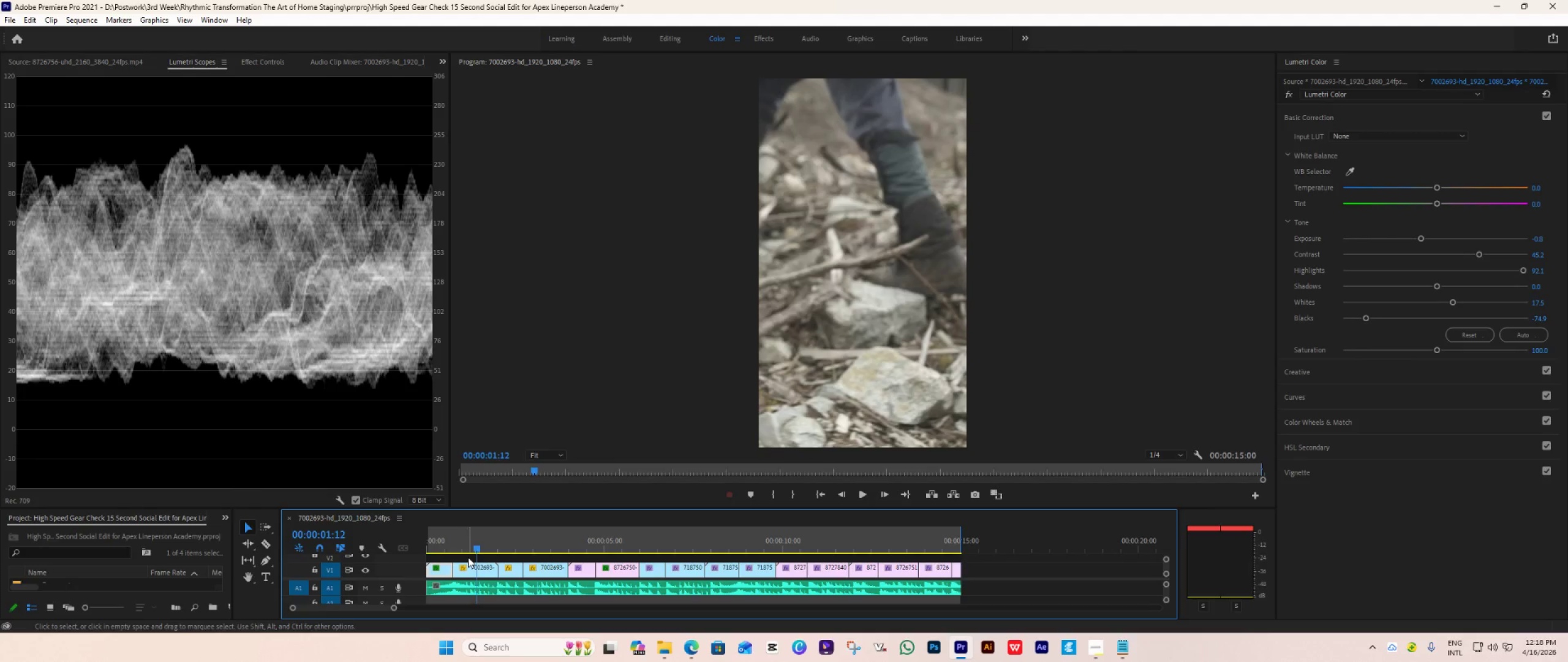 
left_click_drag(start_coordinate=[469, 557], to_coordinate=[545, 572])
 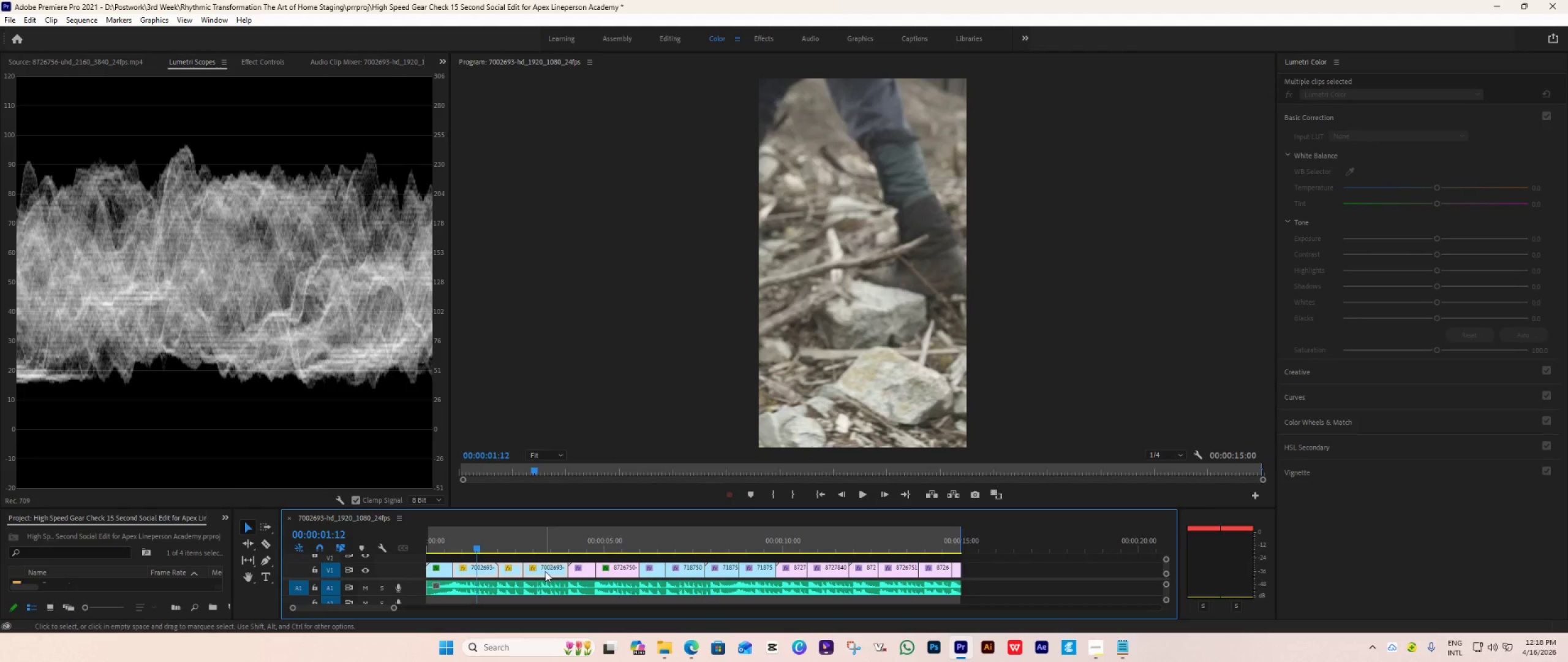 
right_click([545, 571])
 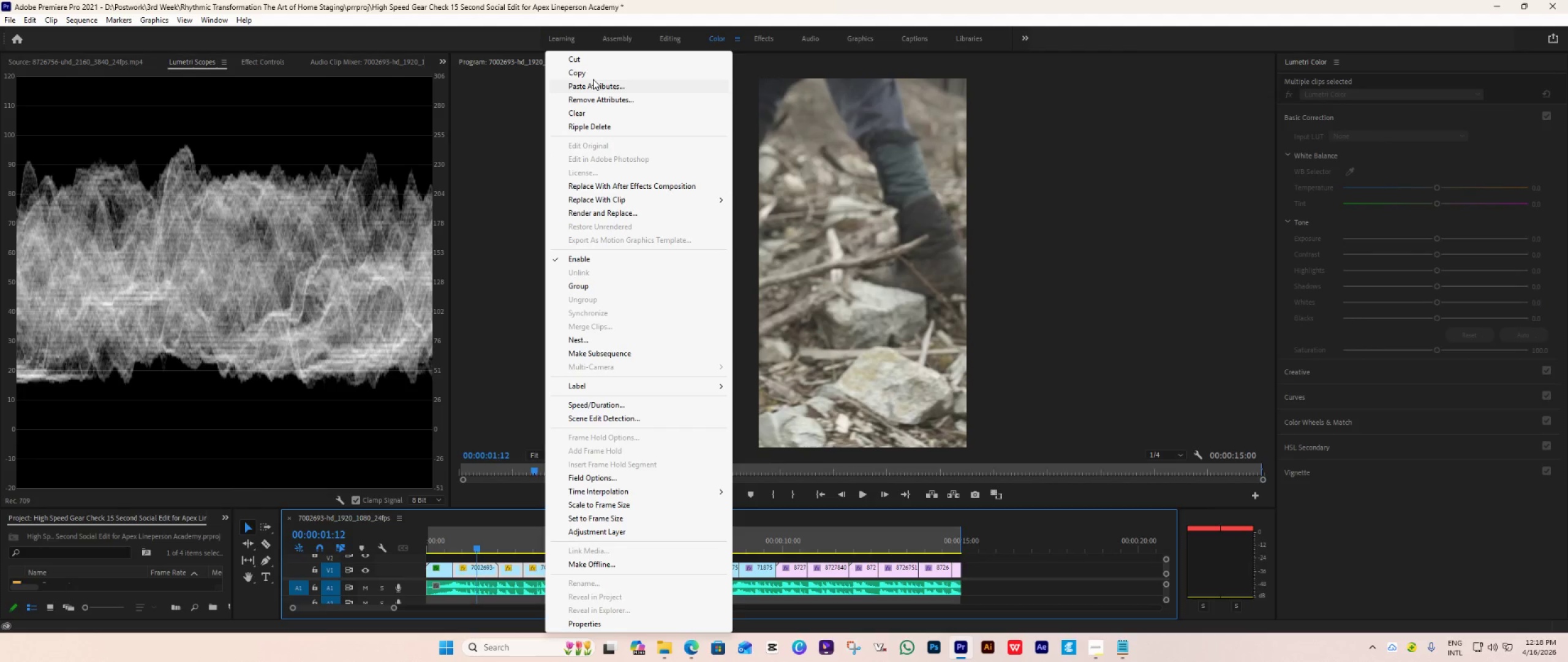 
left_click([593, 79])
 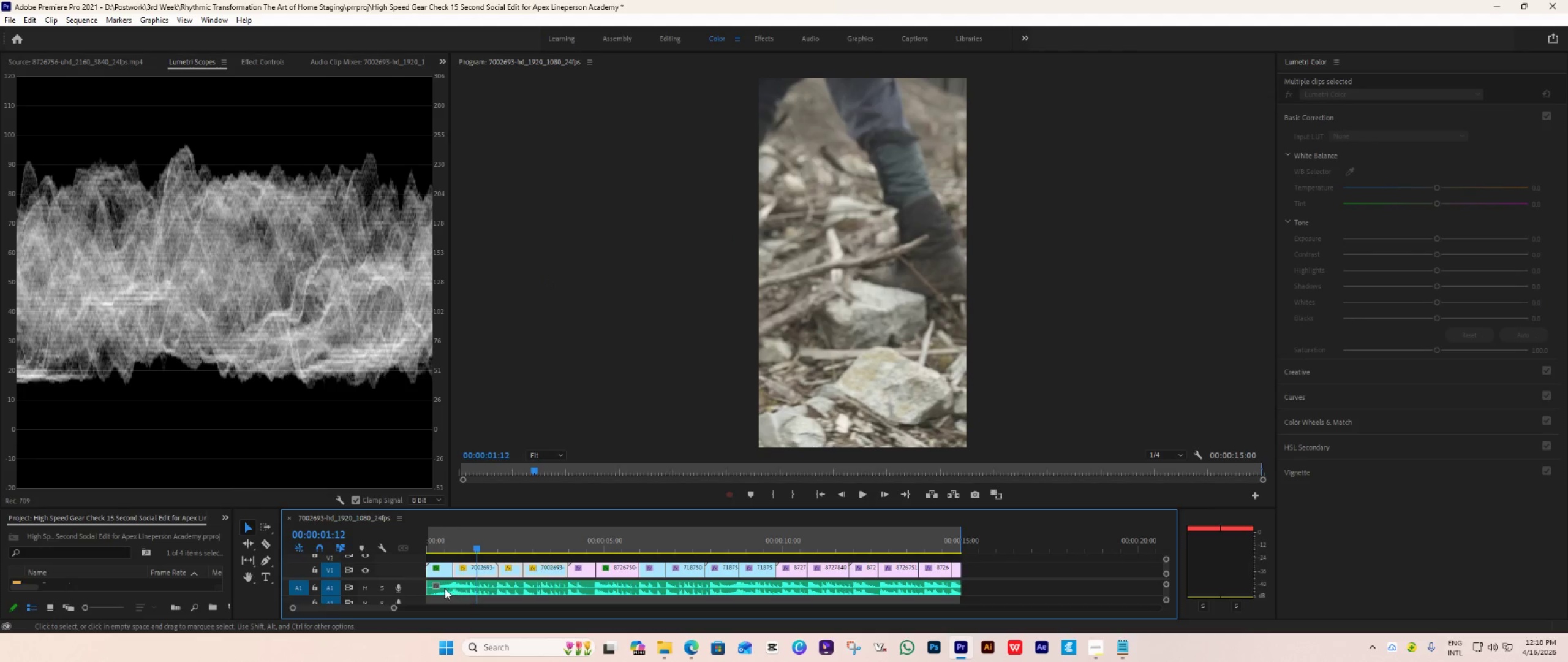 
left_click([443, 569])
 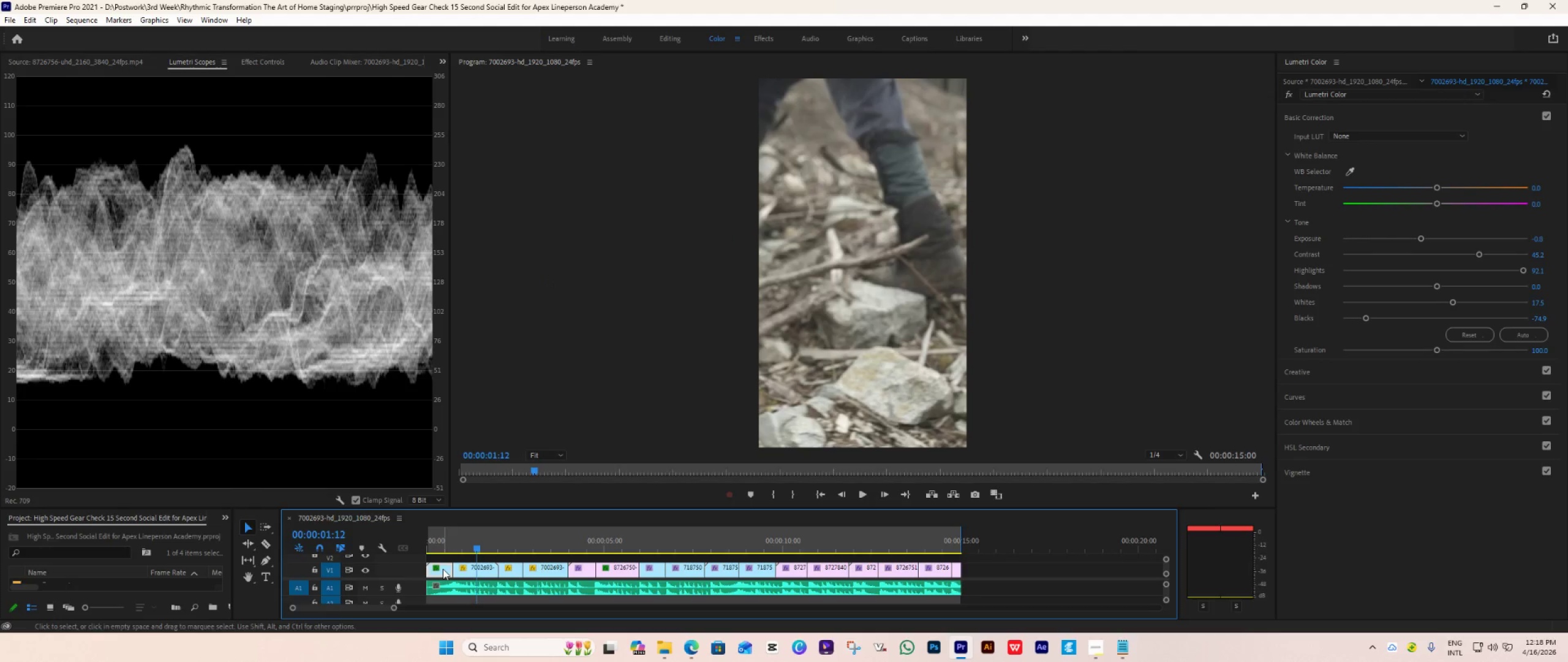 
key(Control+C)
 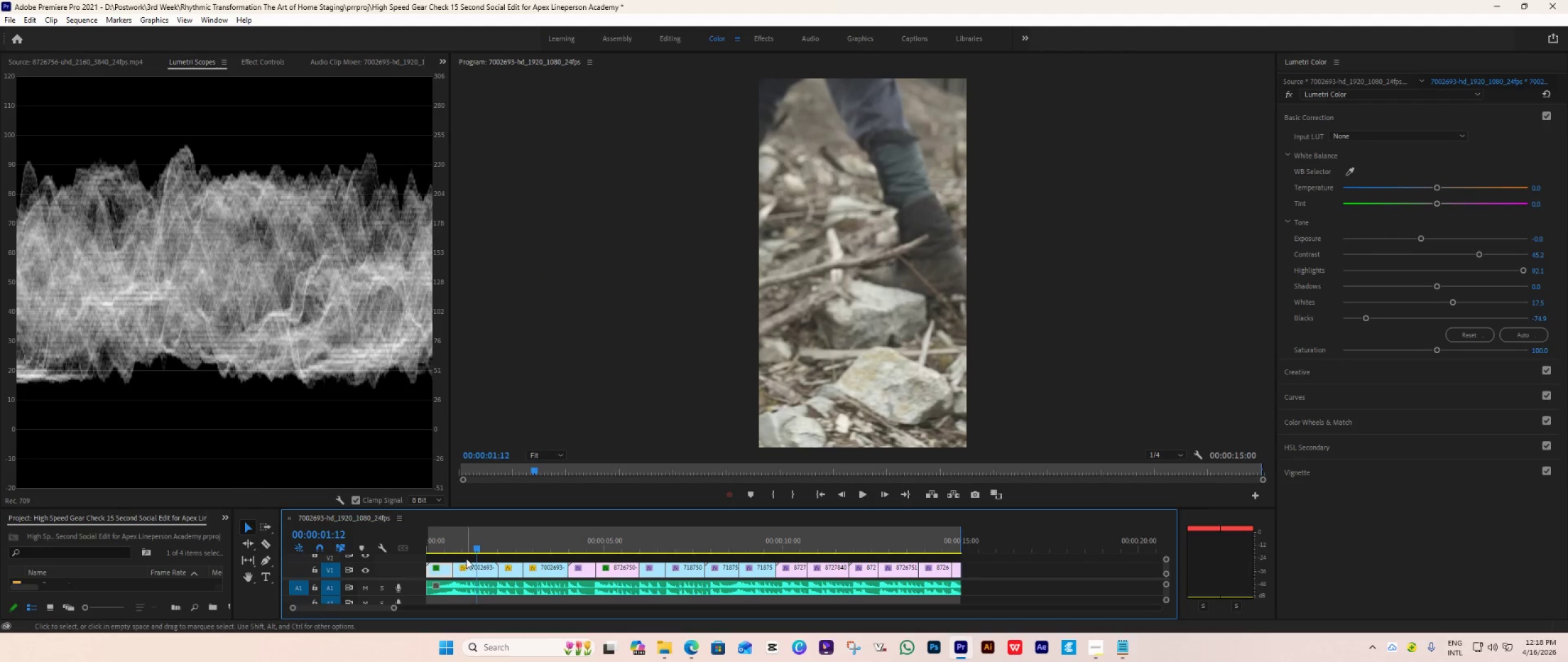 
left_click_drag(start_coordinate=[467, 557], to_coordinate=[547, 573])
 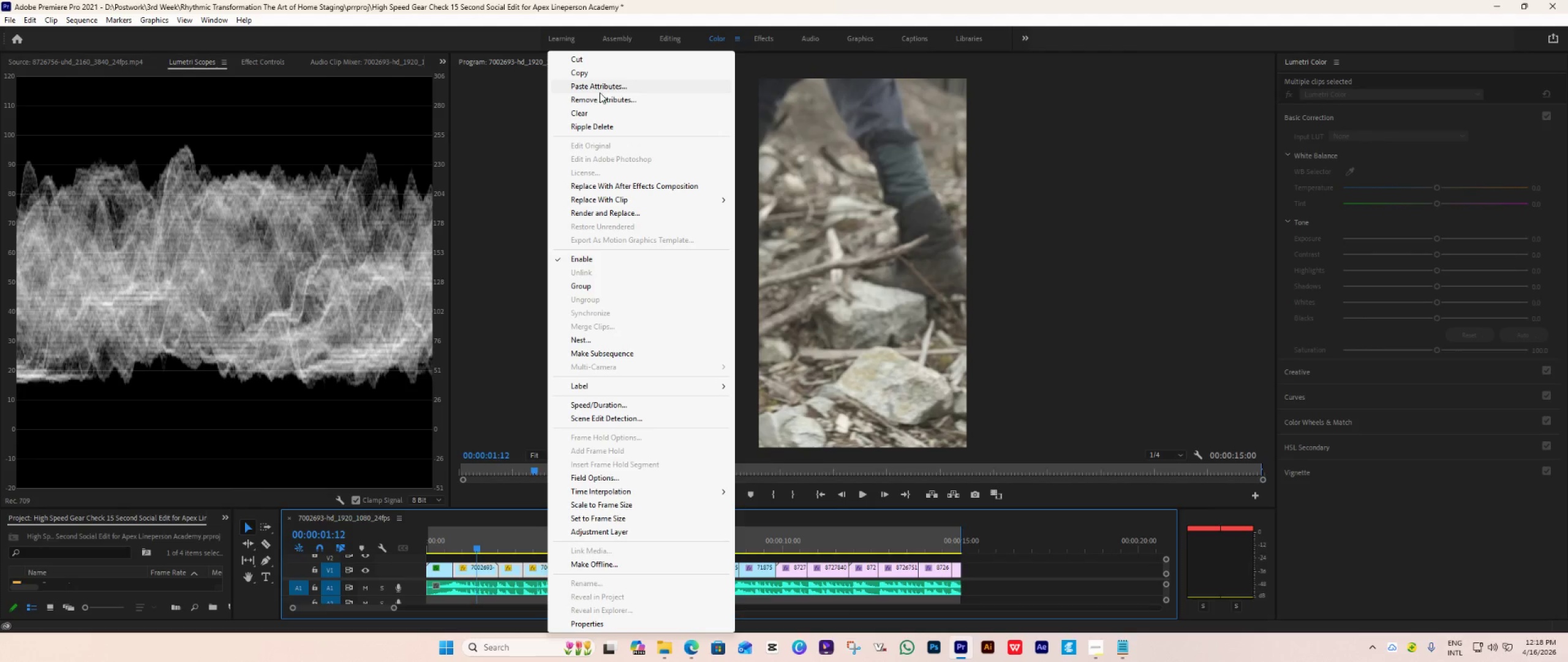 
left_click([600, 86])
 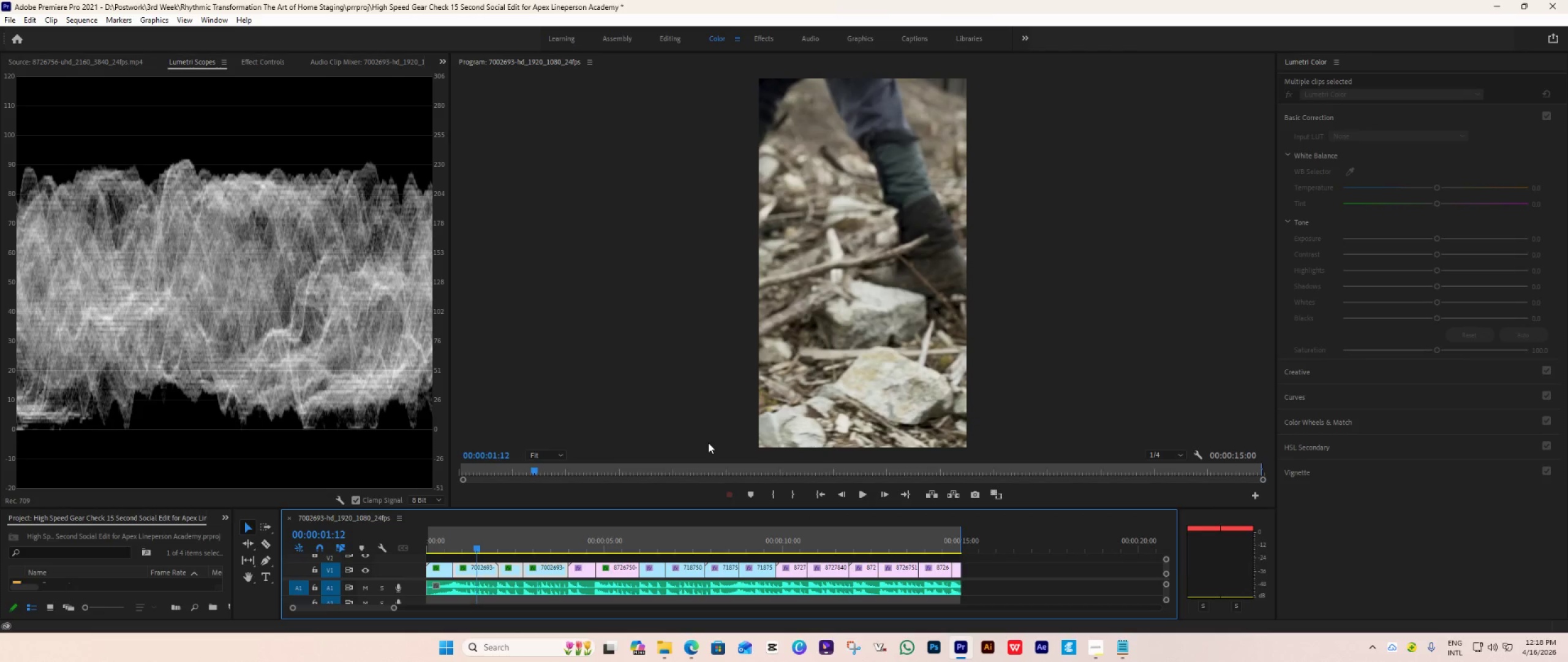 
wait(15.19)
 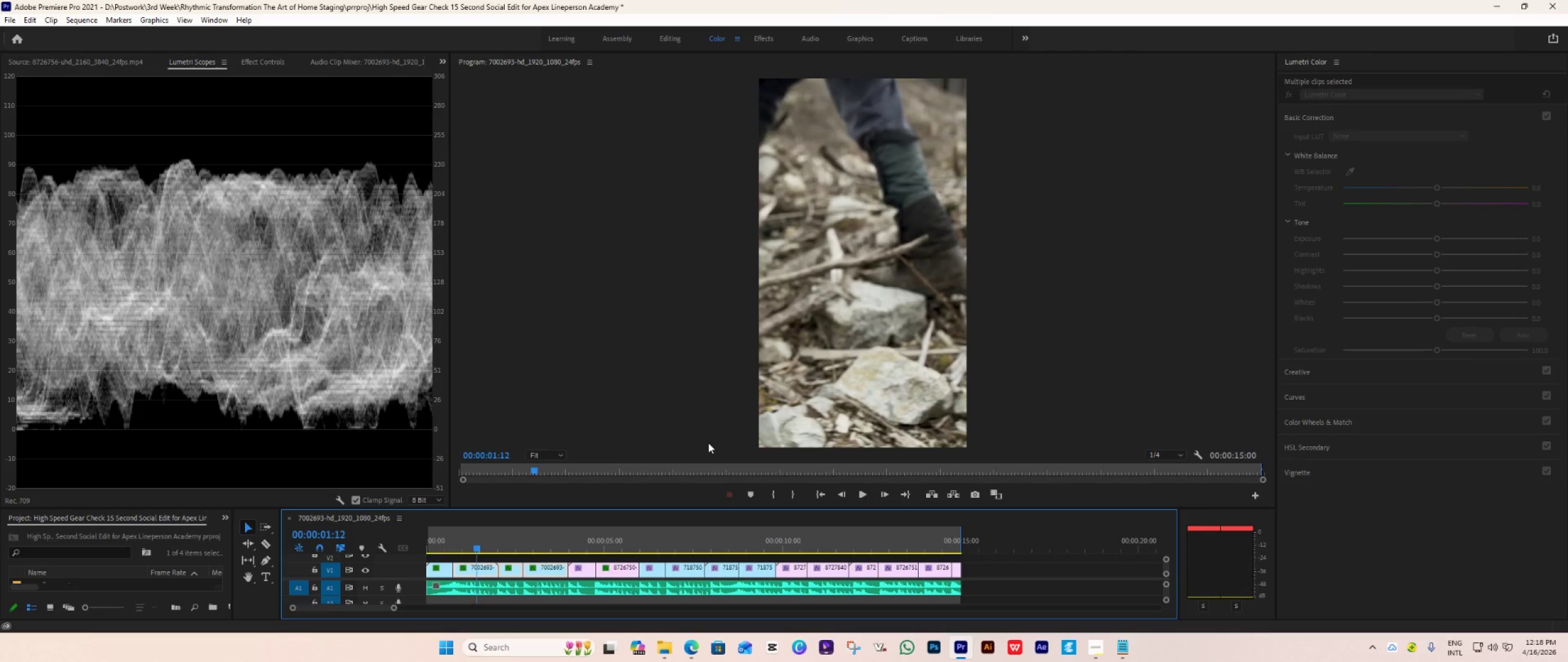 
left_click([818, 494])
 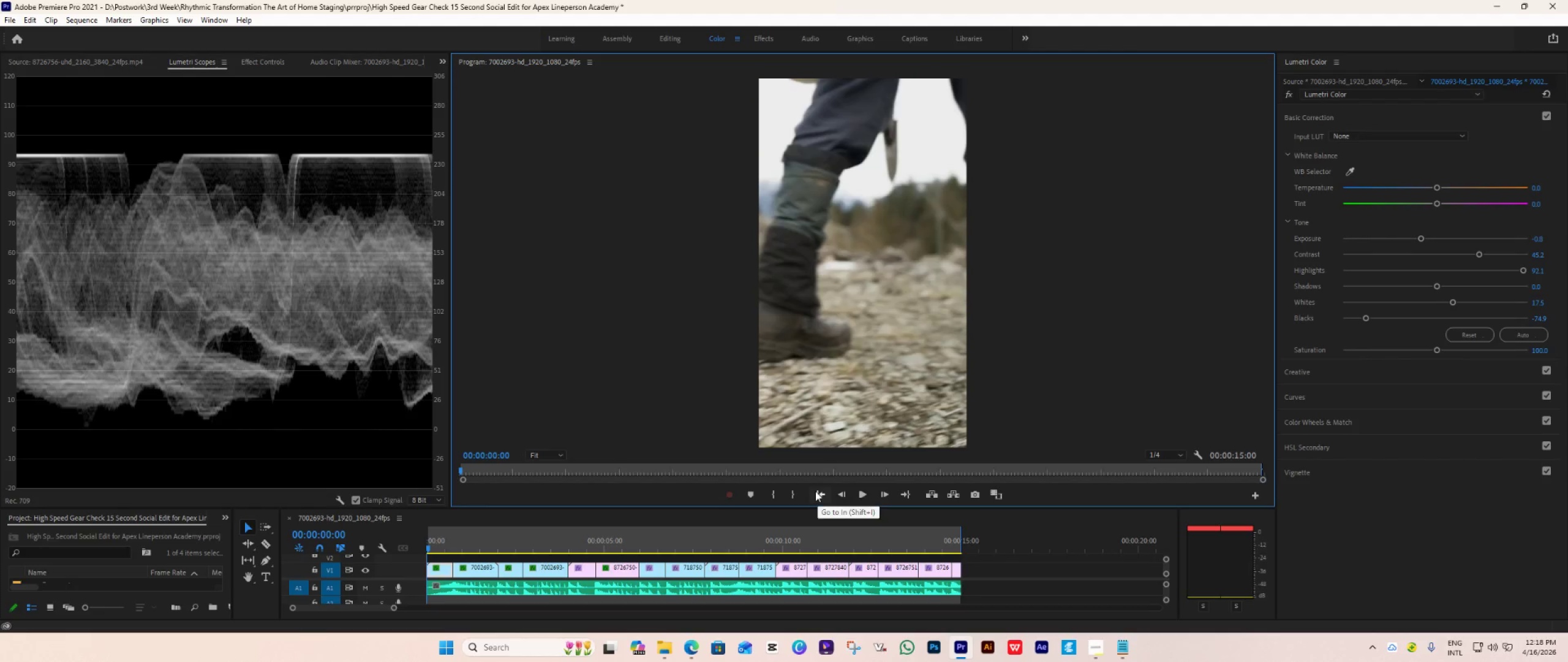 
key(Space)
 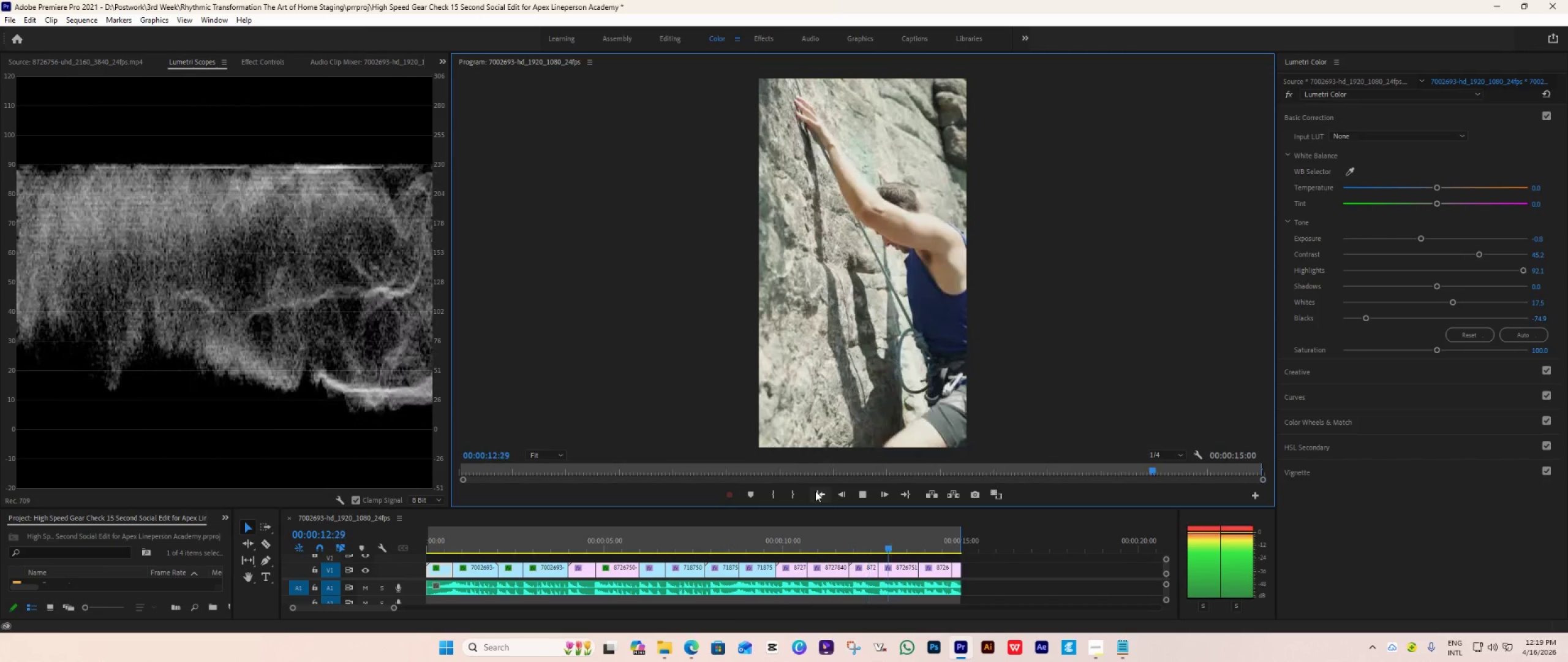 
wait(18.05)
 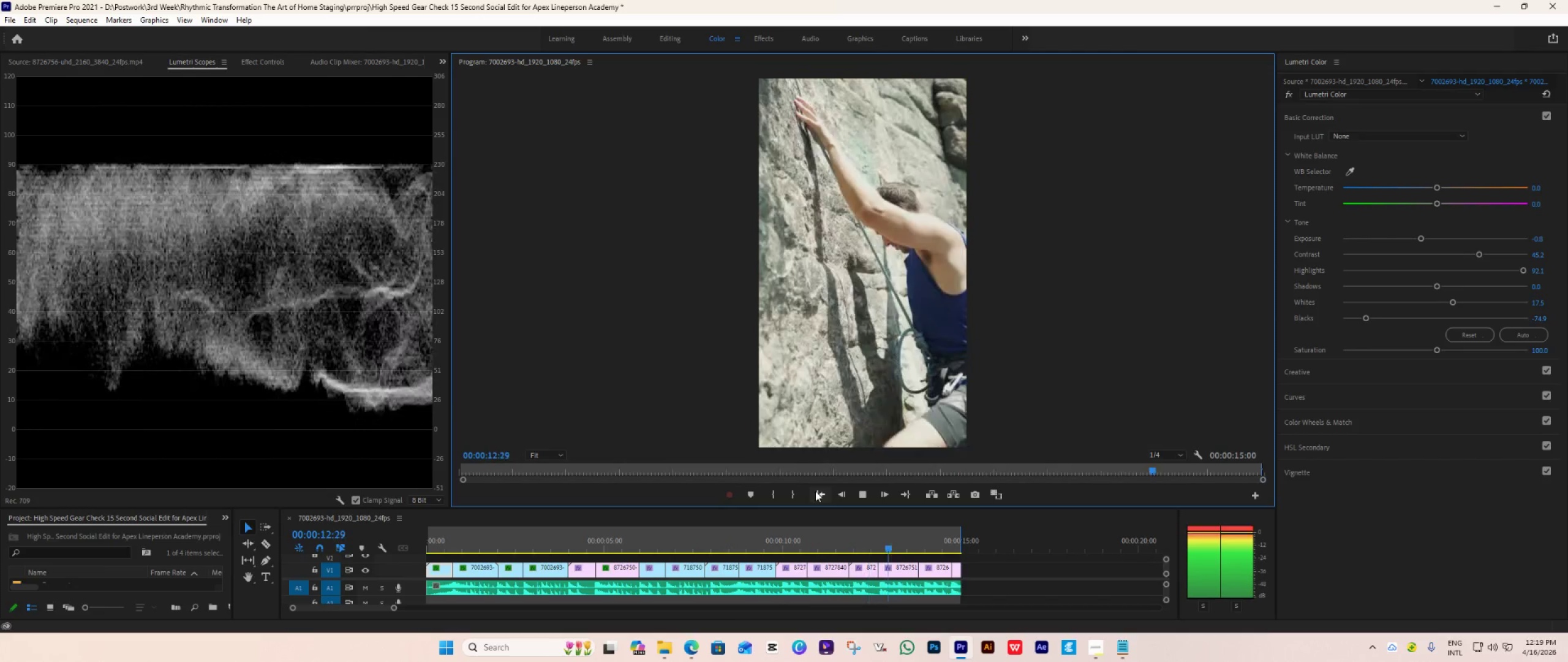 
key(Space)
 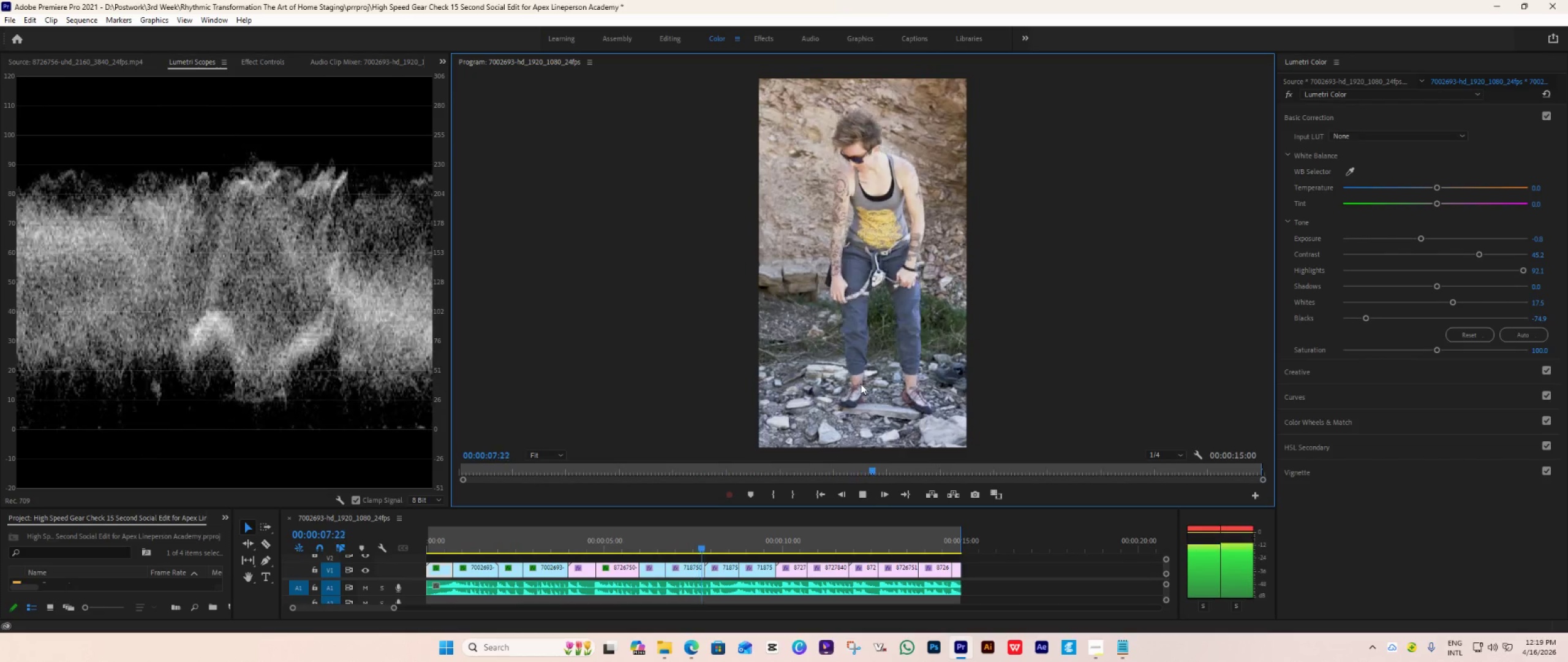 
wait(13.06)
 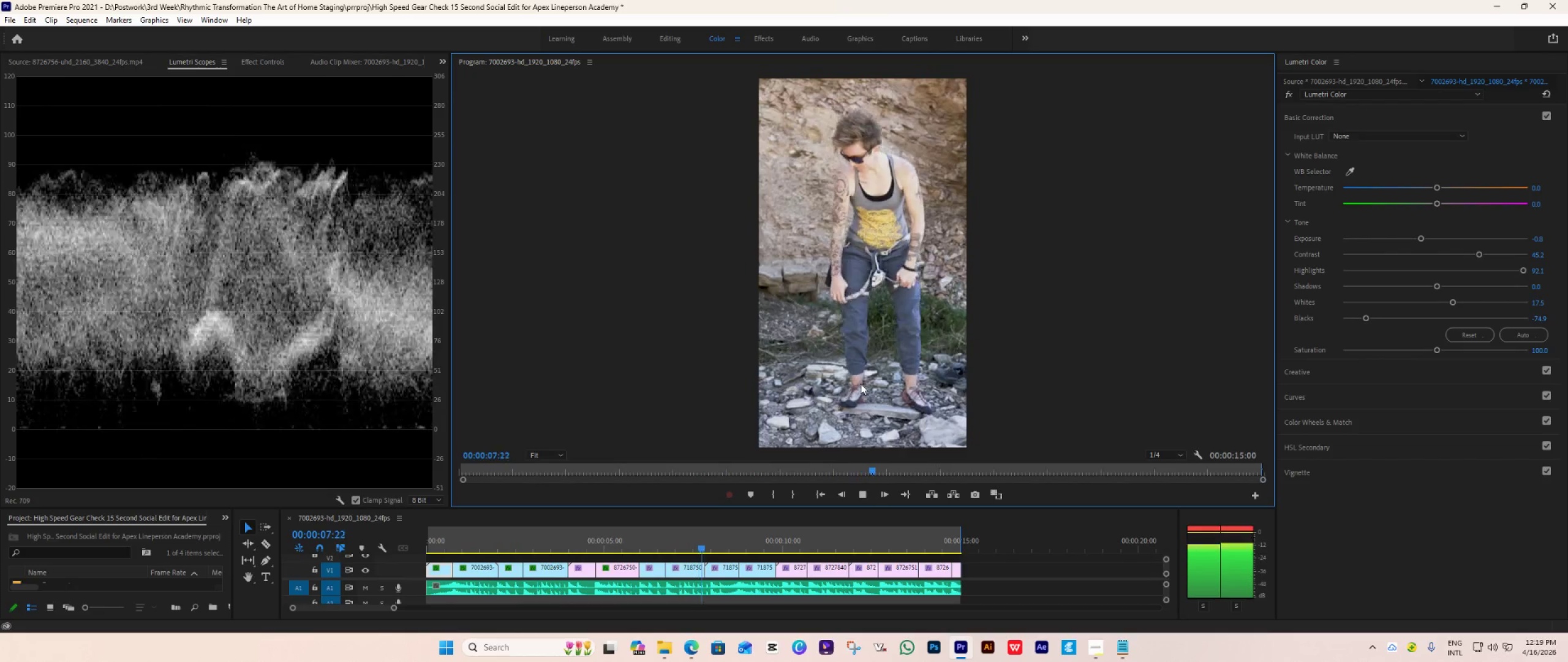 
key(Space)
 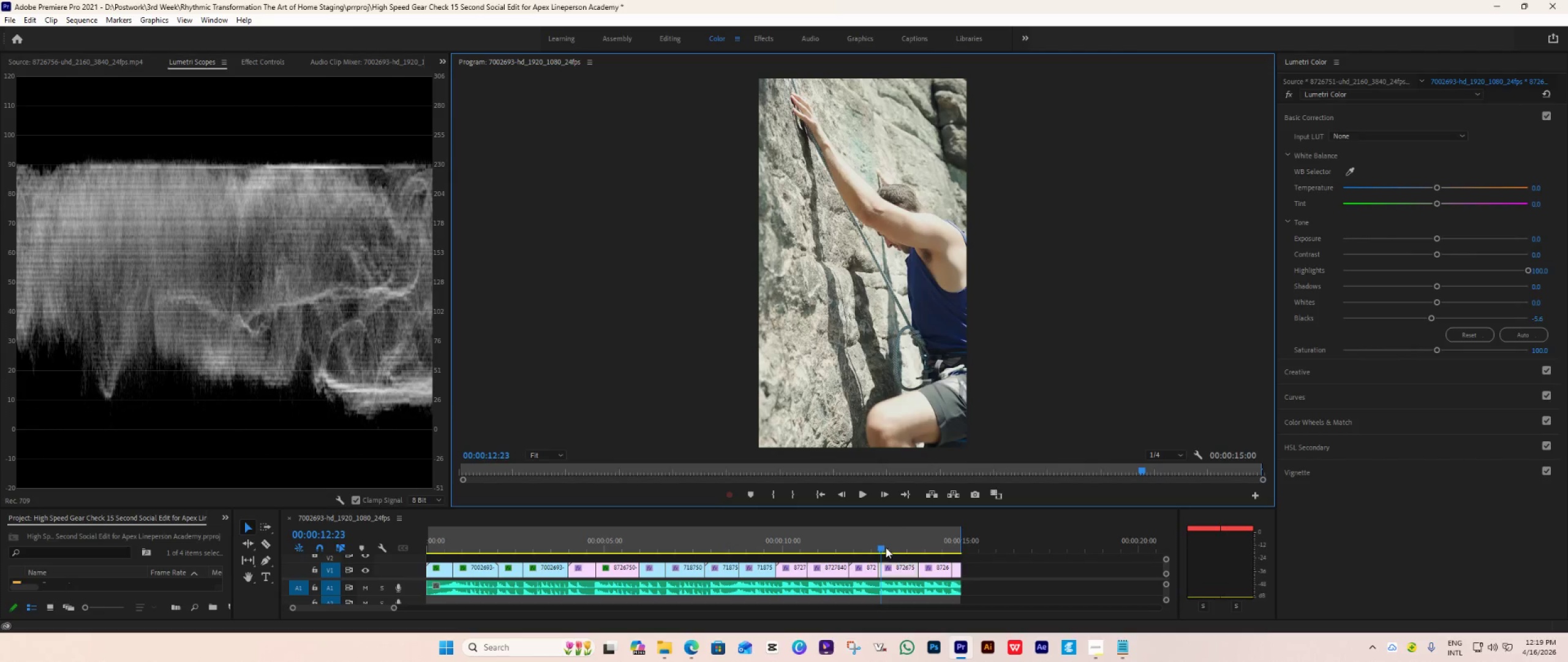 
left_click_drag(start_coordinate=[883, 545], to_coordinate=[899, 563])
 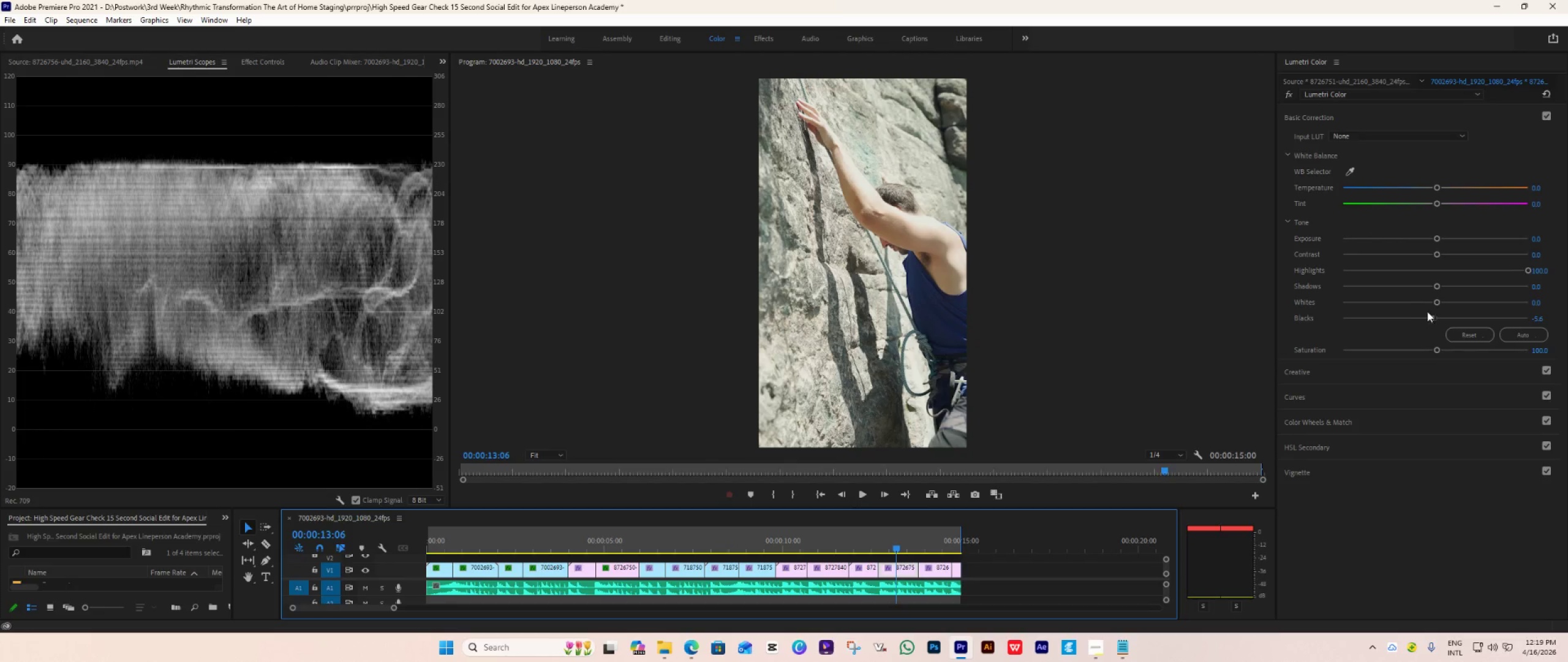 
left_click_drag(start_coordinate=[1439, 303], to_coordinate=[1394, 327])
 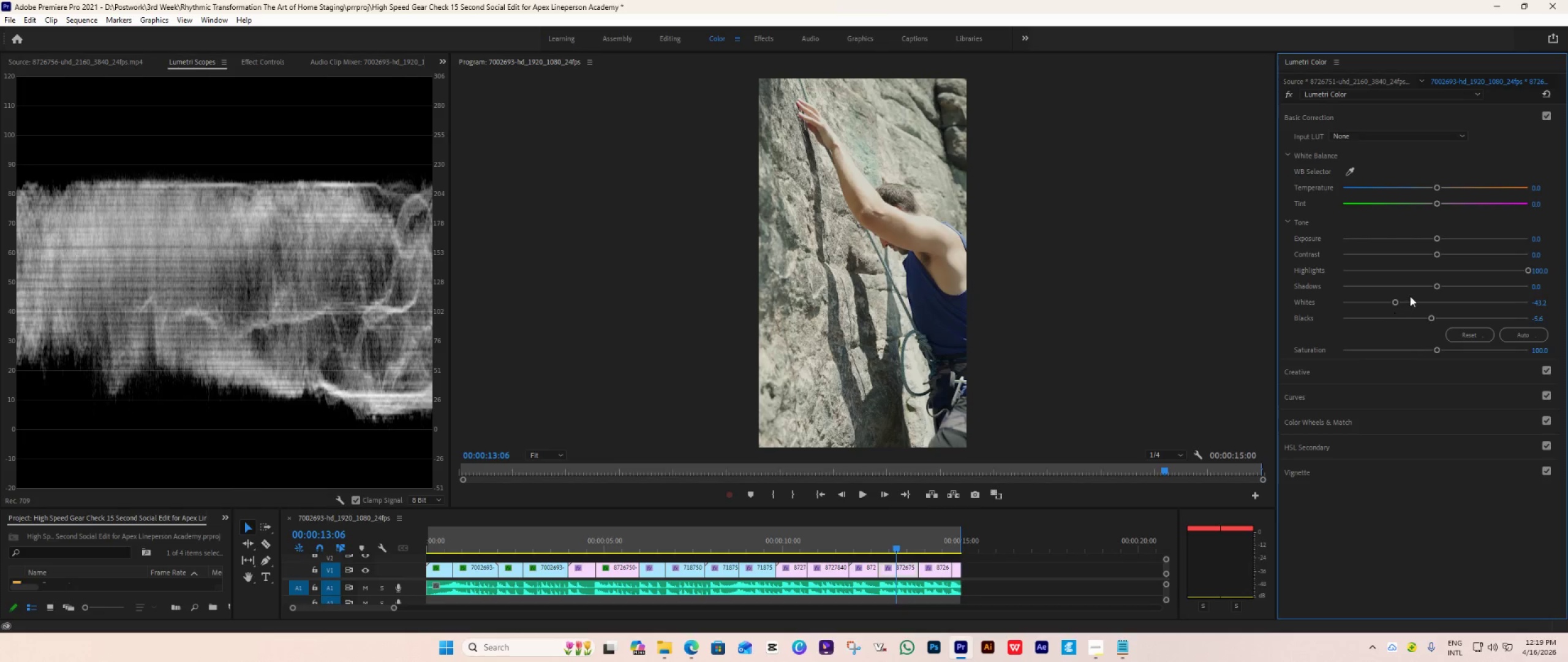 
left_click_drag(start_coordinate=[1398, 306], to_coordinate=[1404, 307])
 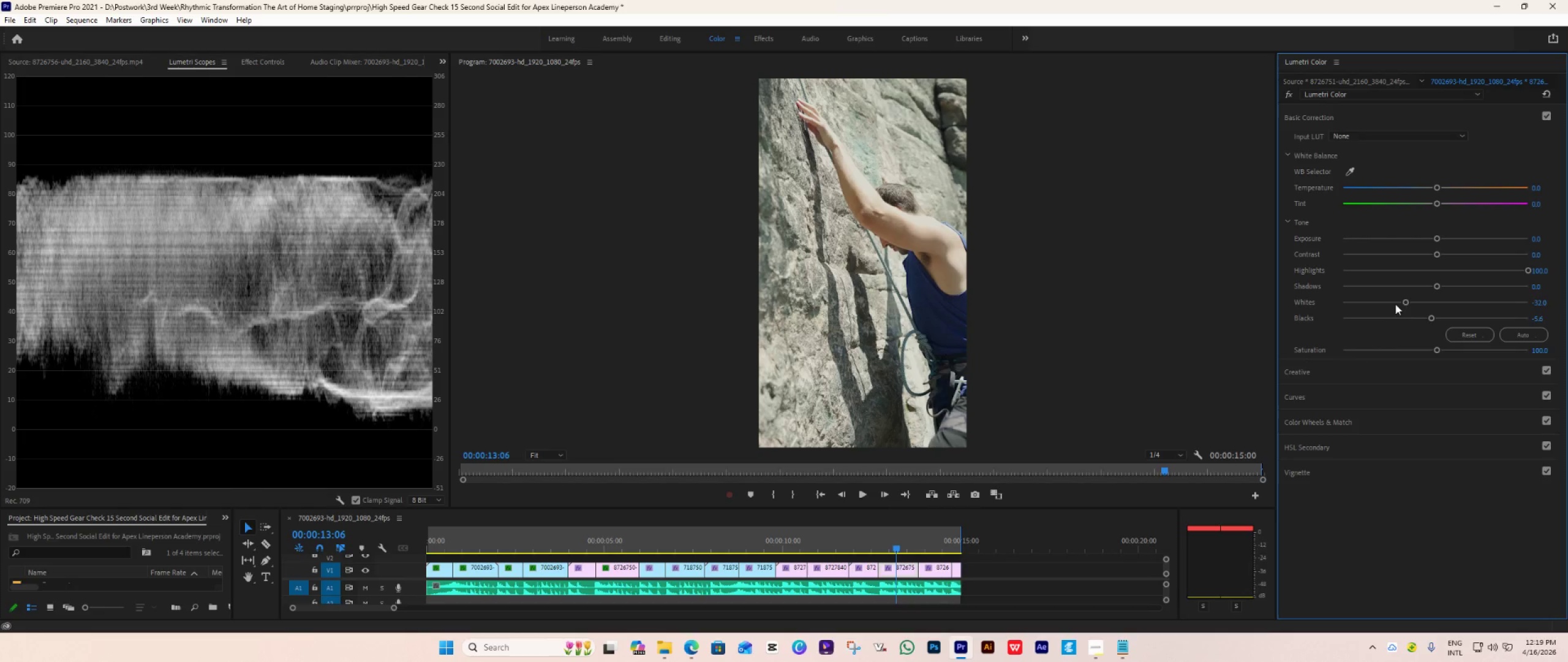 
left_click_drag(start_coordinate=[1405, 302], to_coordinate=[1399, 305])
 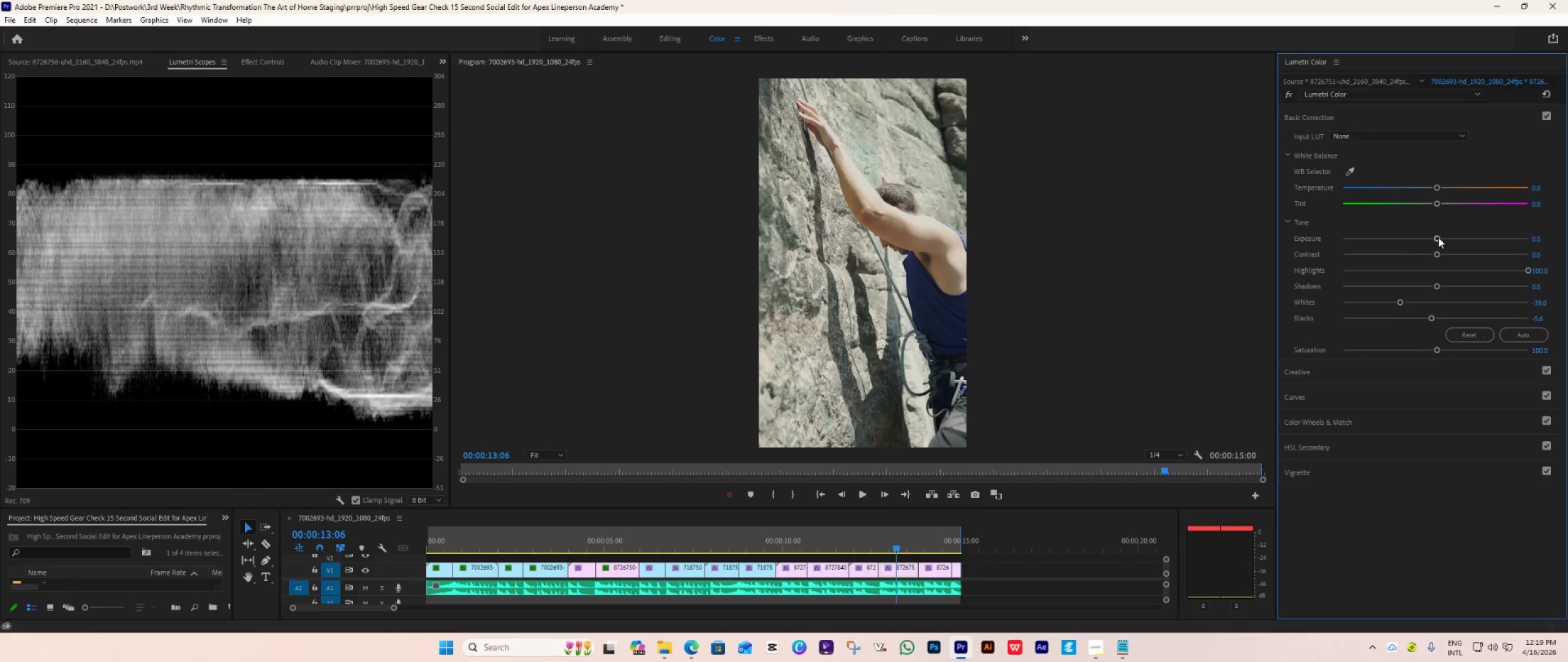 
left_click_drag(start_coordinate=[1438, 237], to_coordinate=[1442, 243])
 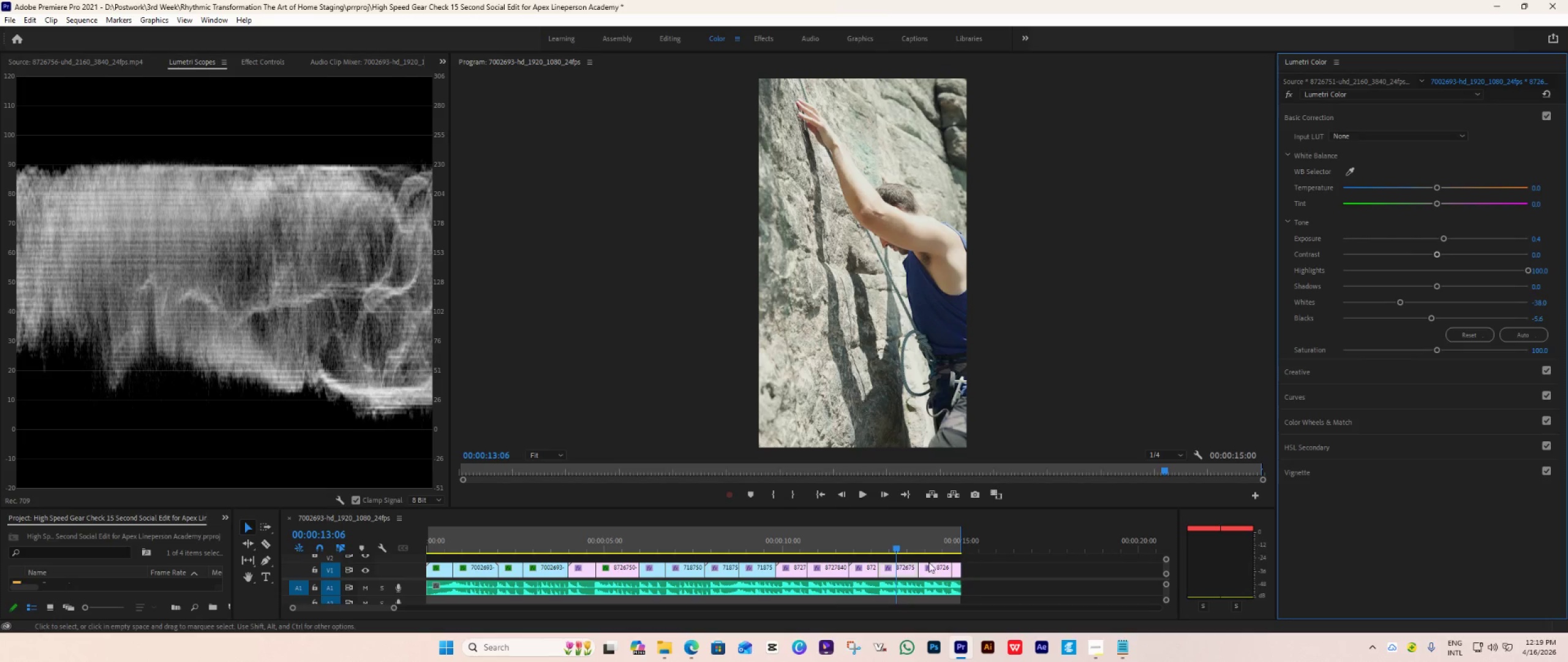 
left_click_drag(start_coordinate=[894, 545], to_coordinate=[866, 562])
 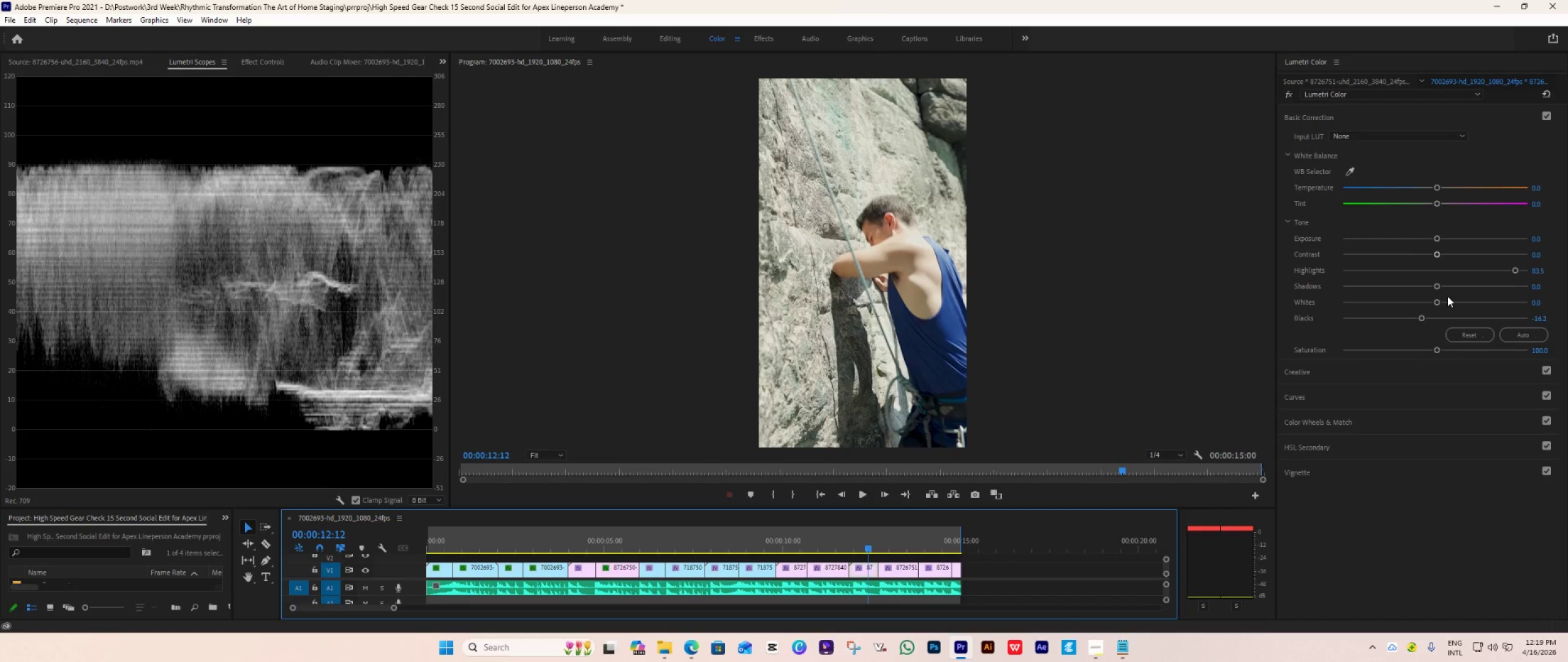 
left_click_drag(start_coordinate=[1437, 303], to_coordinate=[1400, 319])
 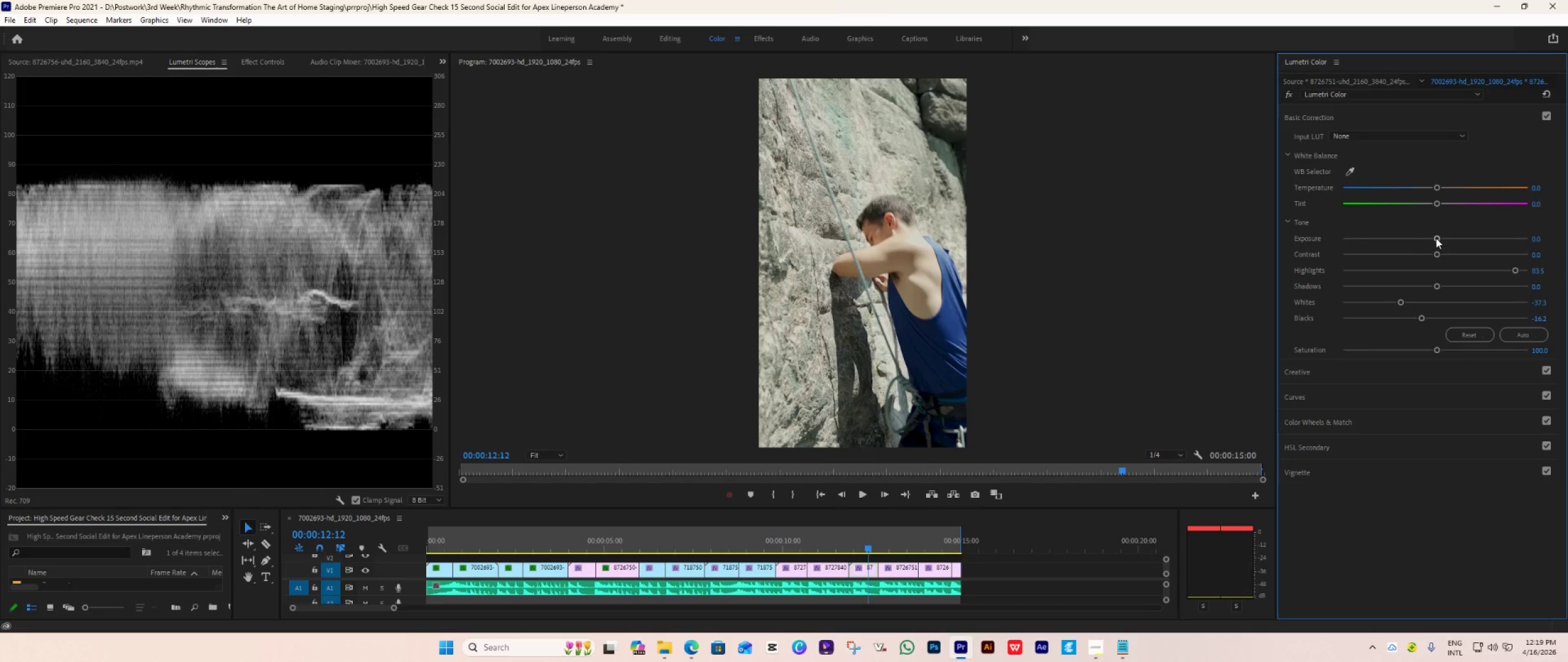 
left_click_drag(start_coordinate=[1436, 238], to_coordinate=[1442, 239])
 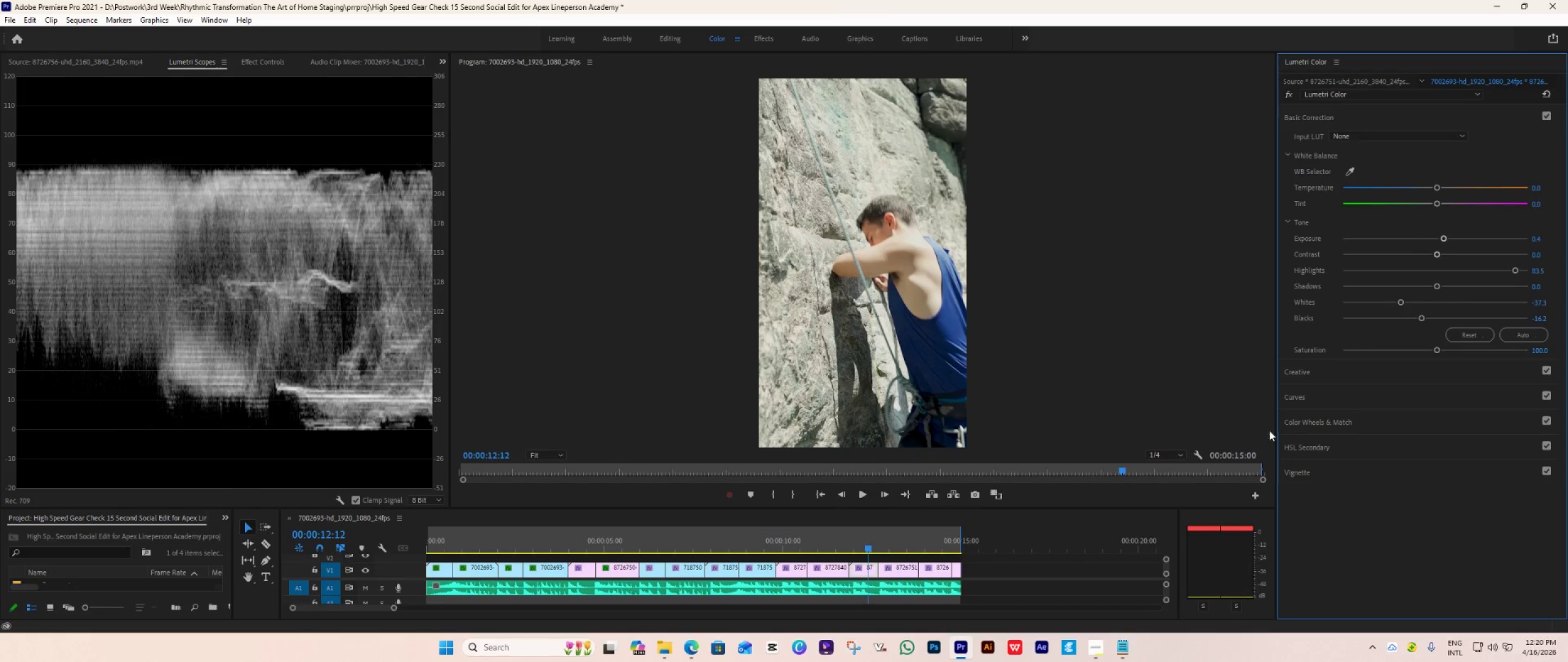 
left_click([1442, 239])
 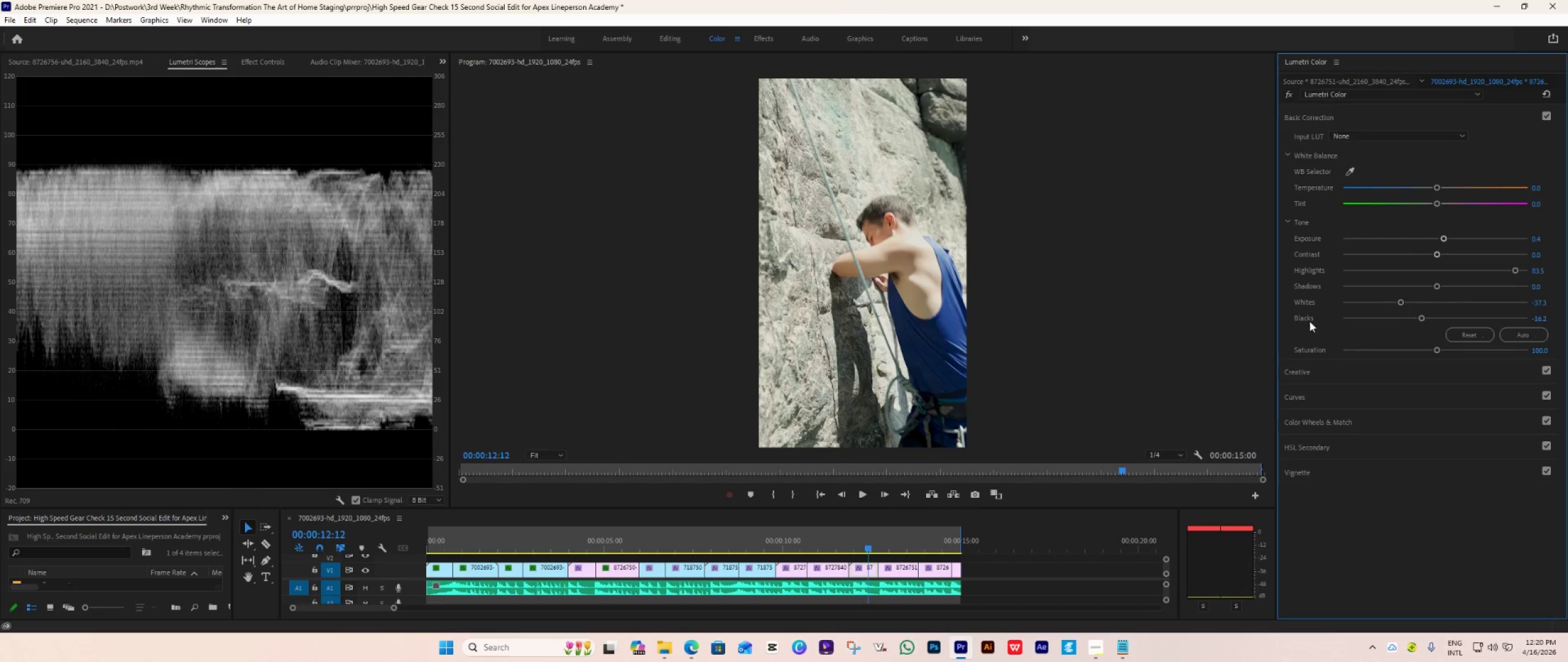 
key(Space)
 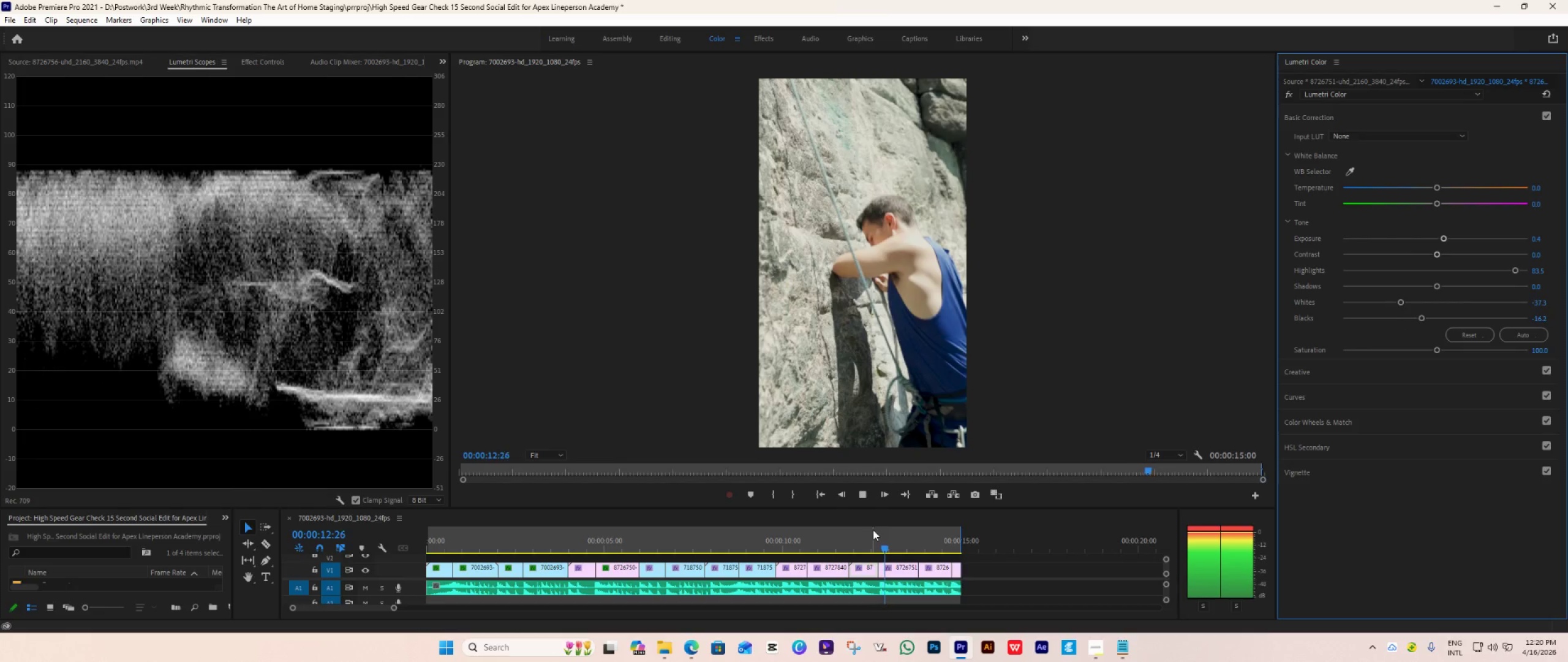 
key(Space)
 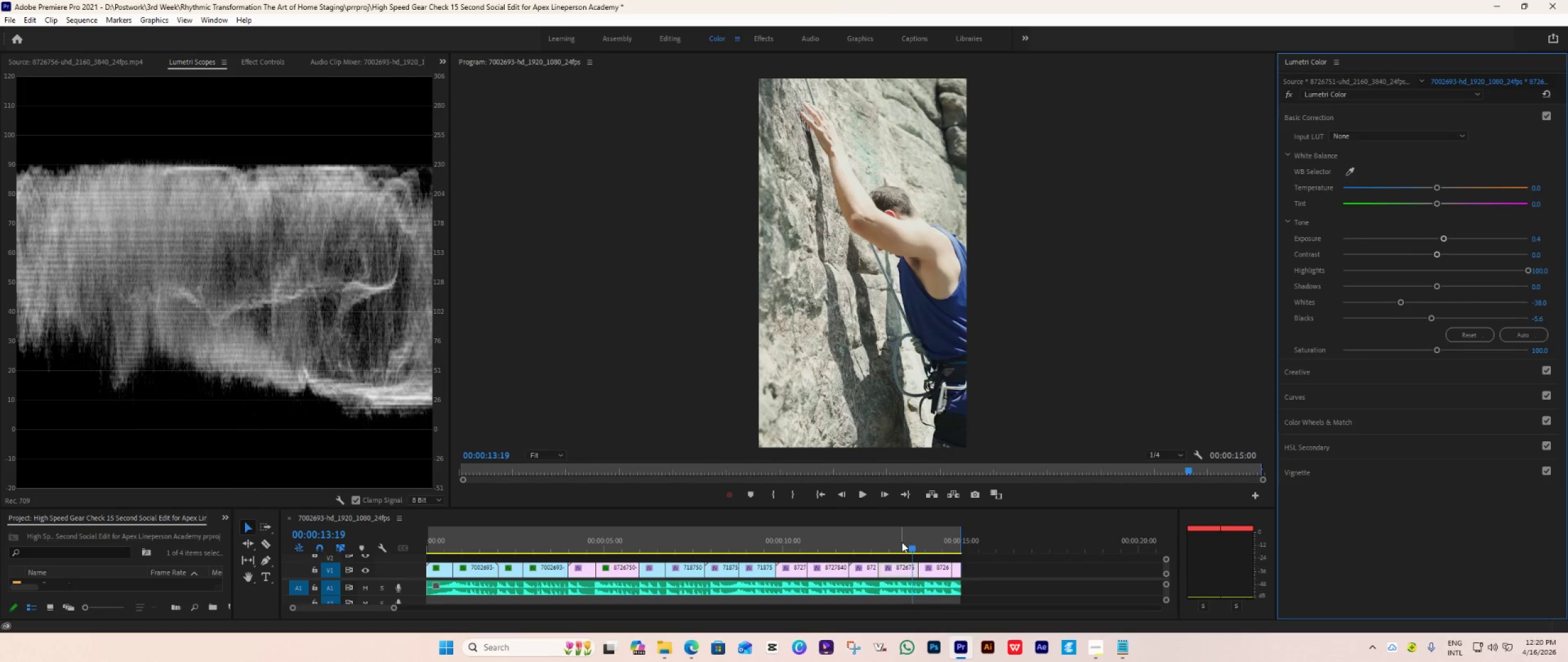 
key(Control+S)
 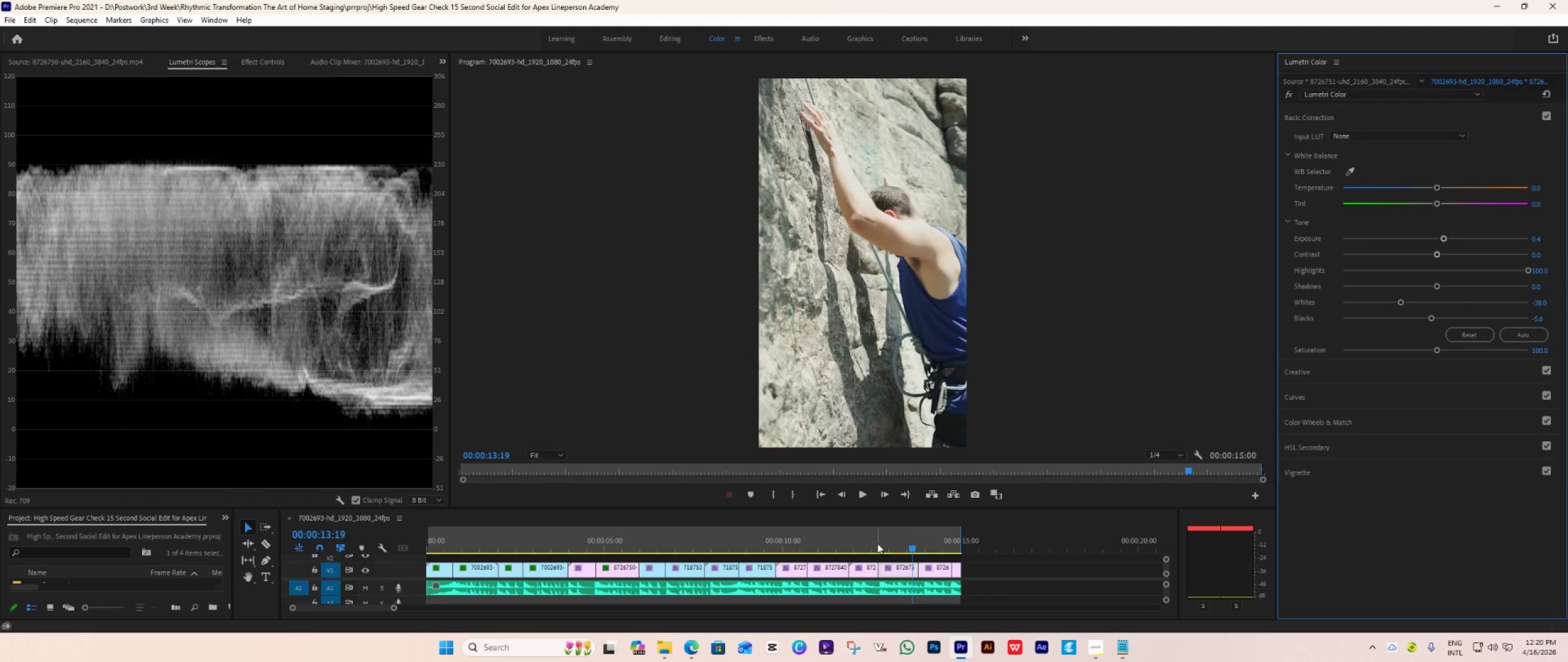 
left_click([861, 549])
 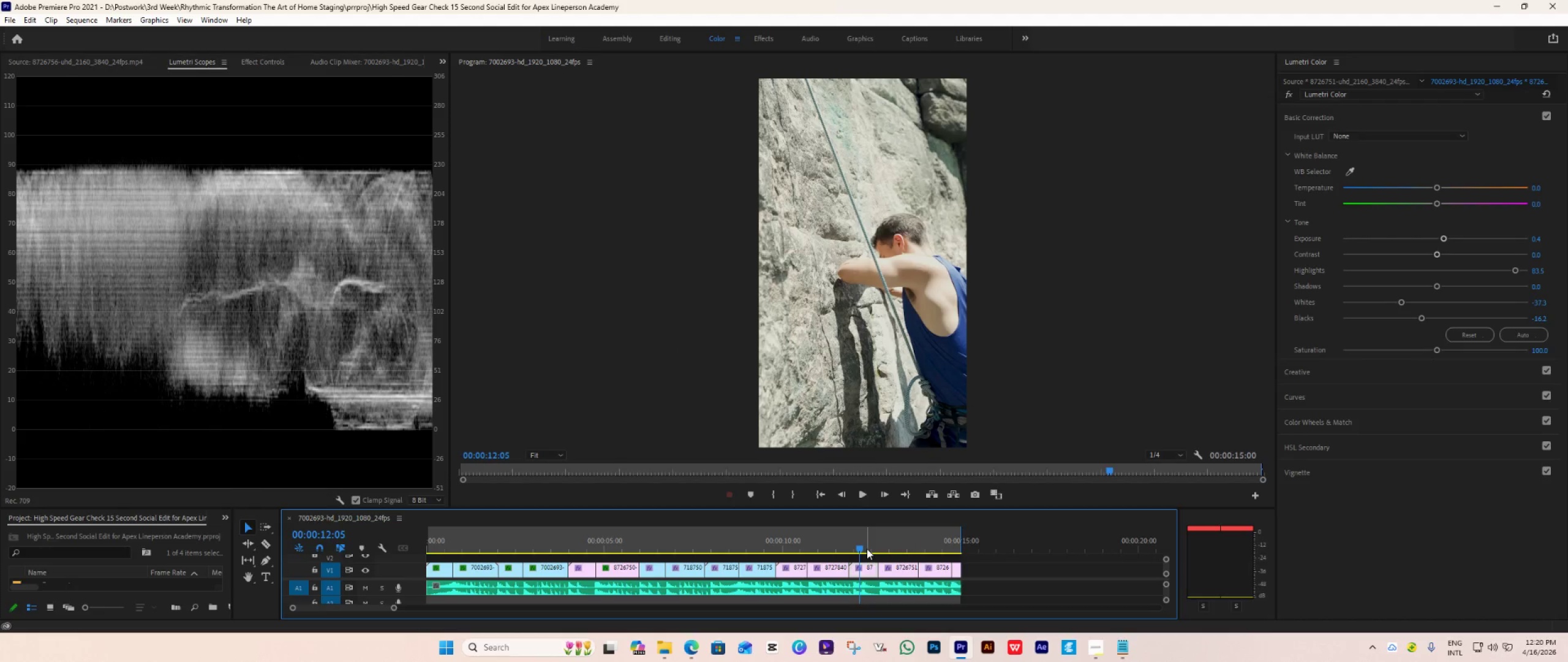 
key(Space)
 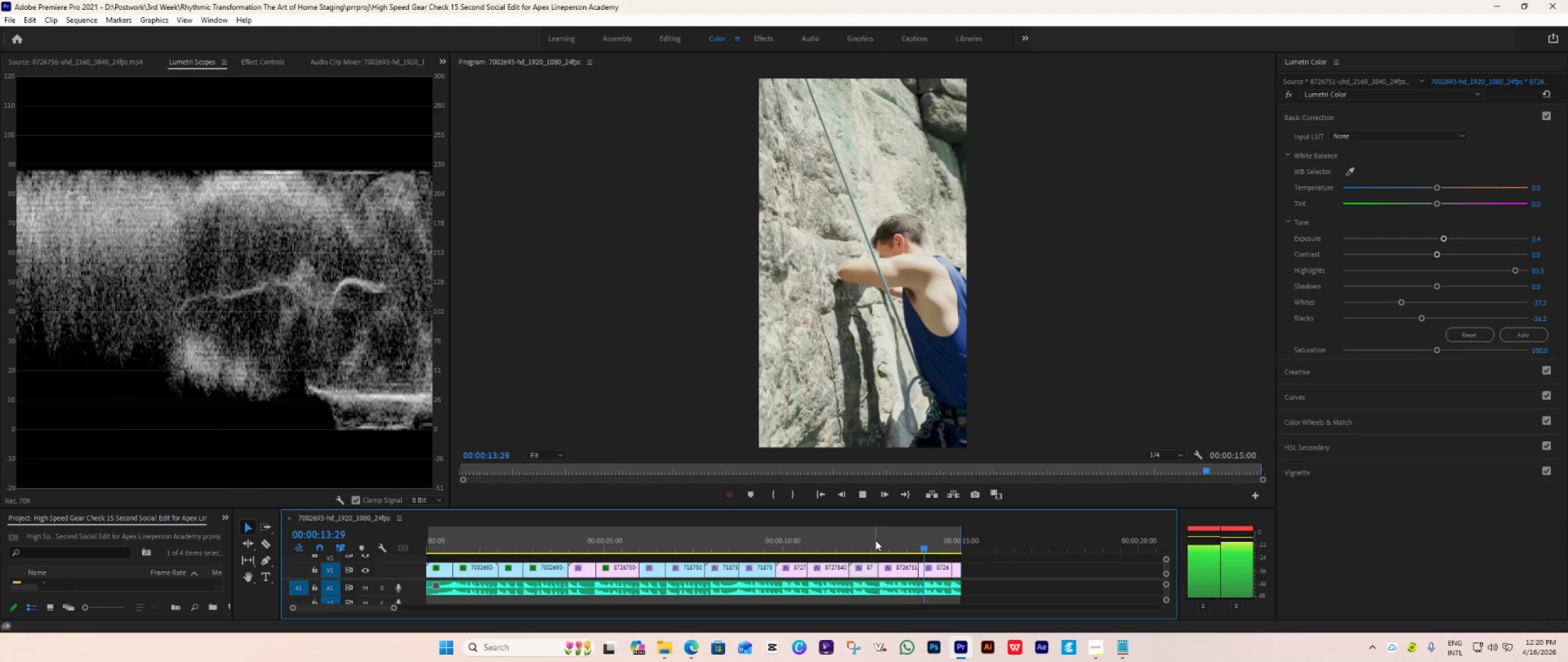 
left_click([864, 494])
 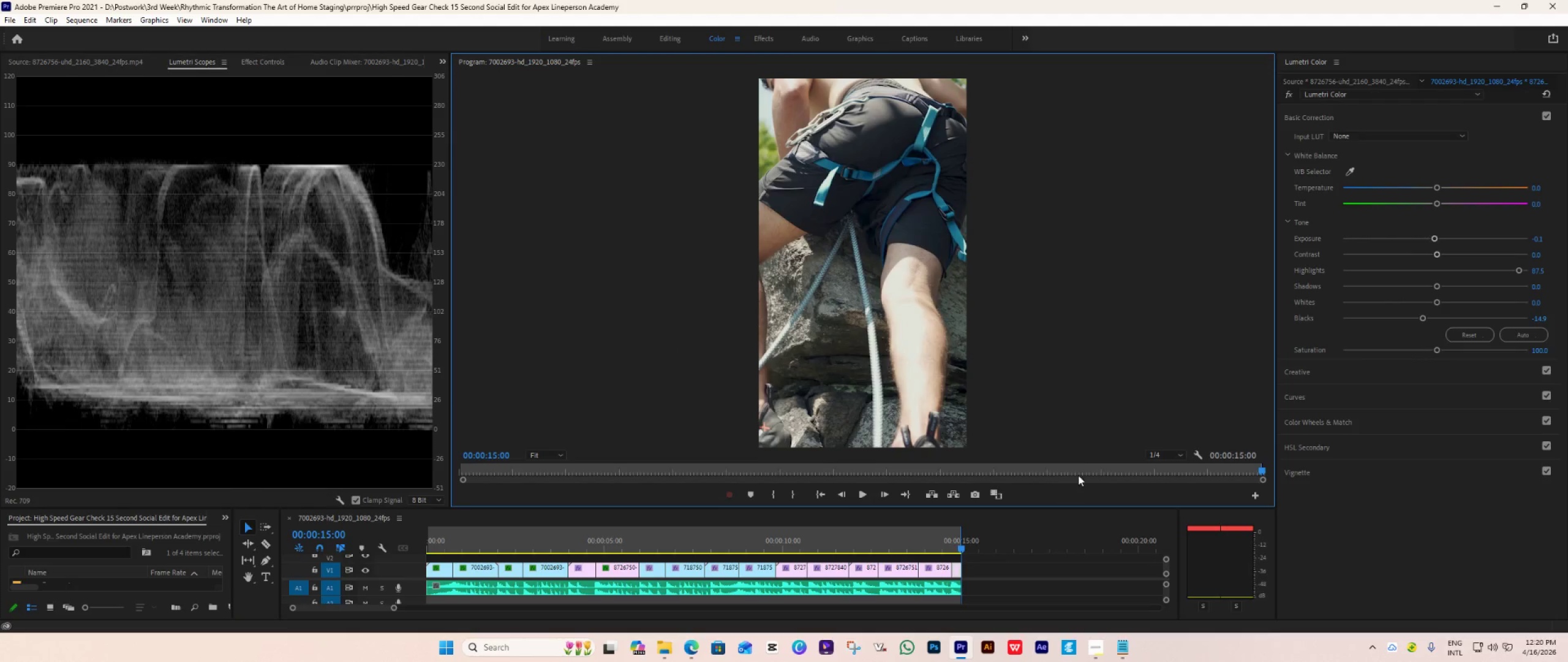 
key(Control+S)
 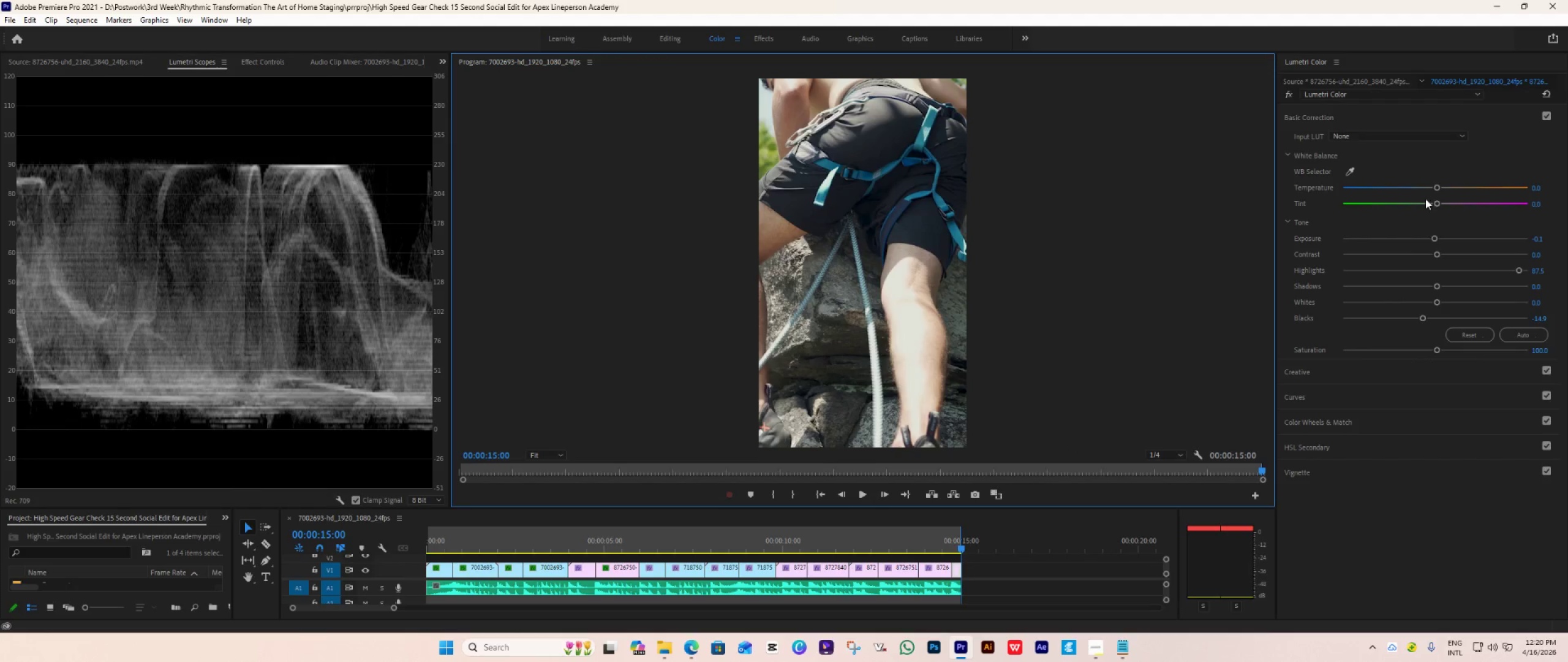 
left_click([1550, 5])